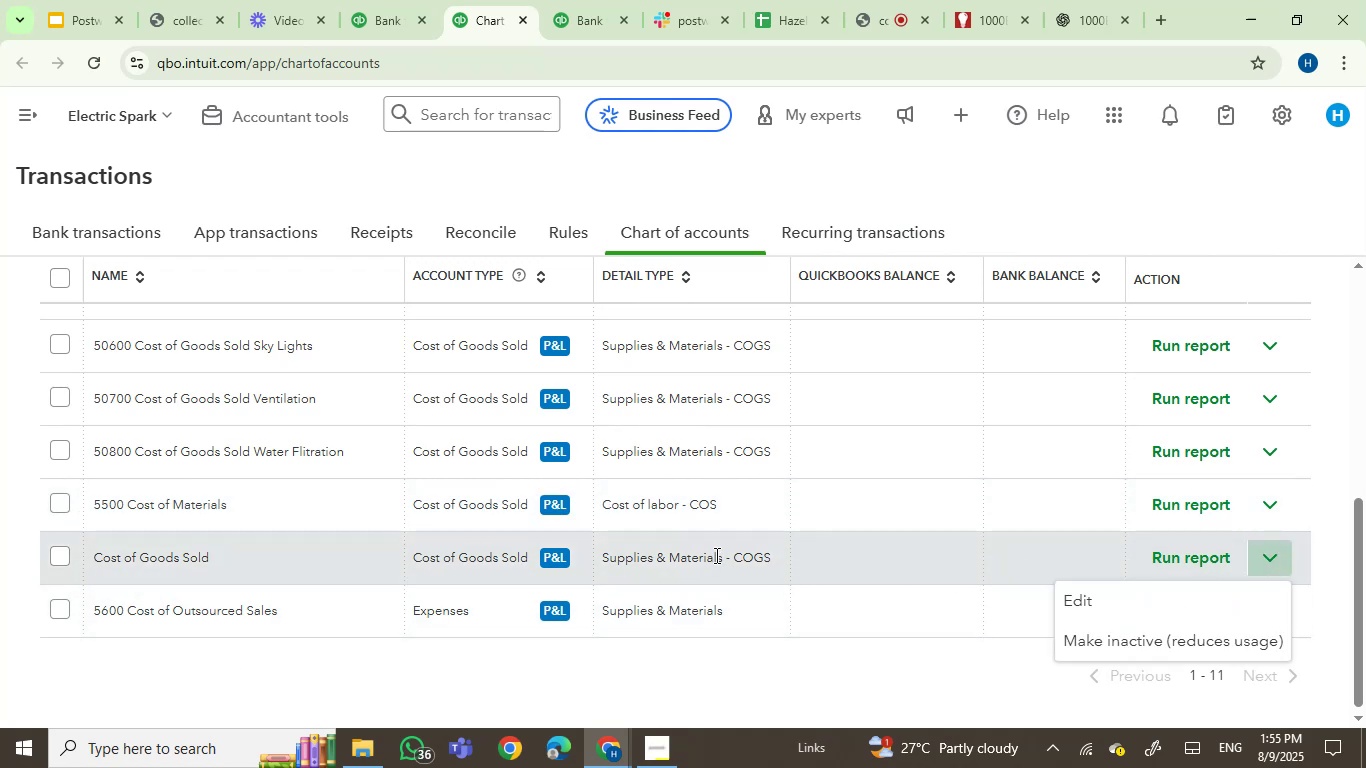 
wait(9.3)
 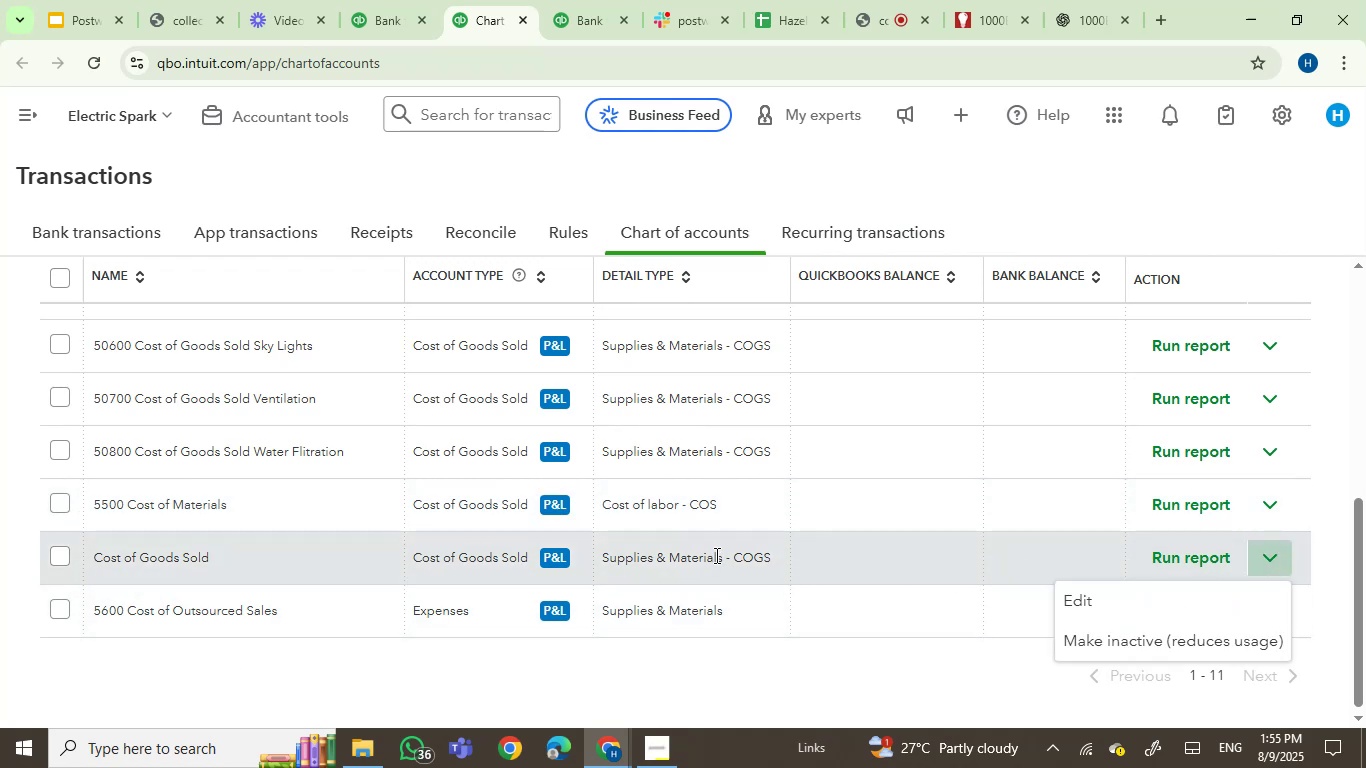 
scroll: coordinate [677, 356], scroll_direction: down, amount: 1.0
 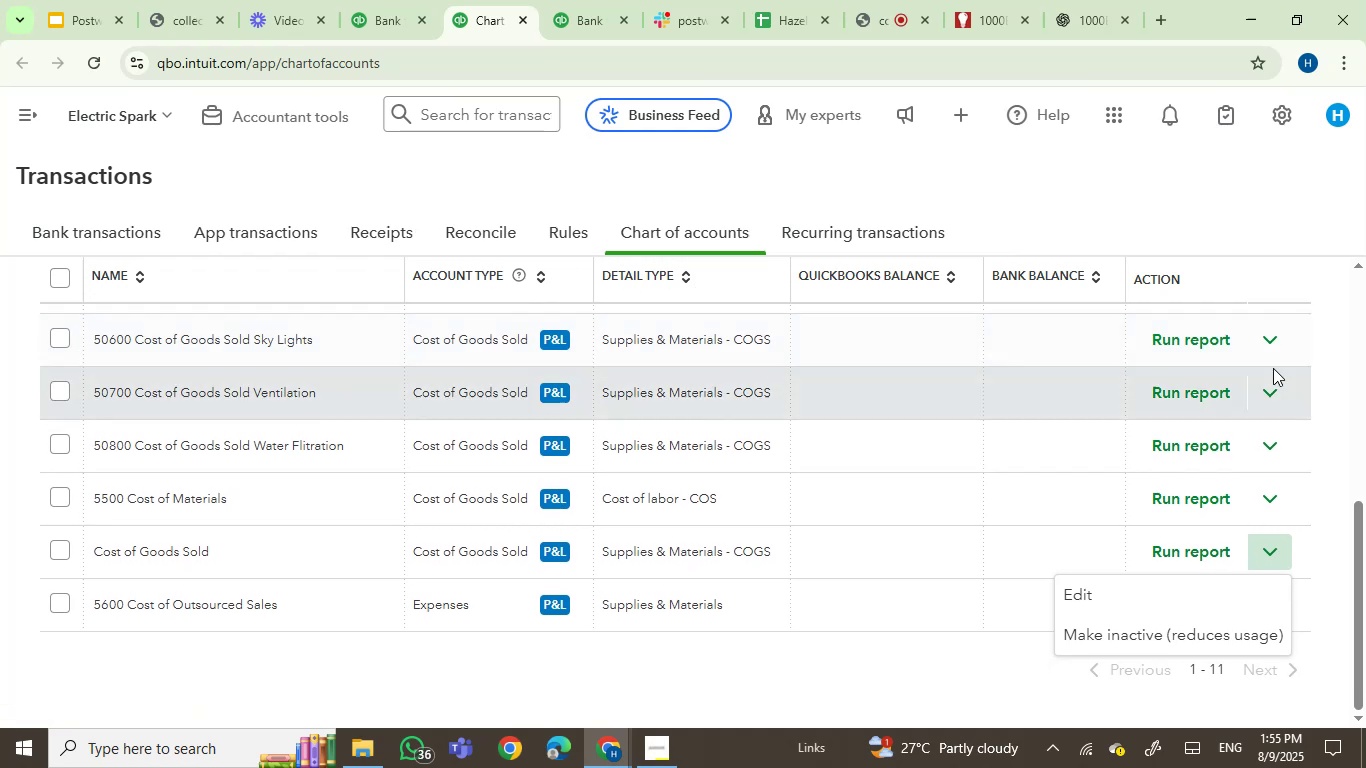 
scroll: coordinate [1365, 474], scroll_direction: up, amount: 7.0
 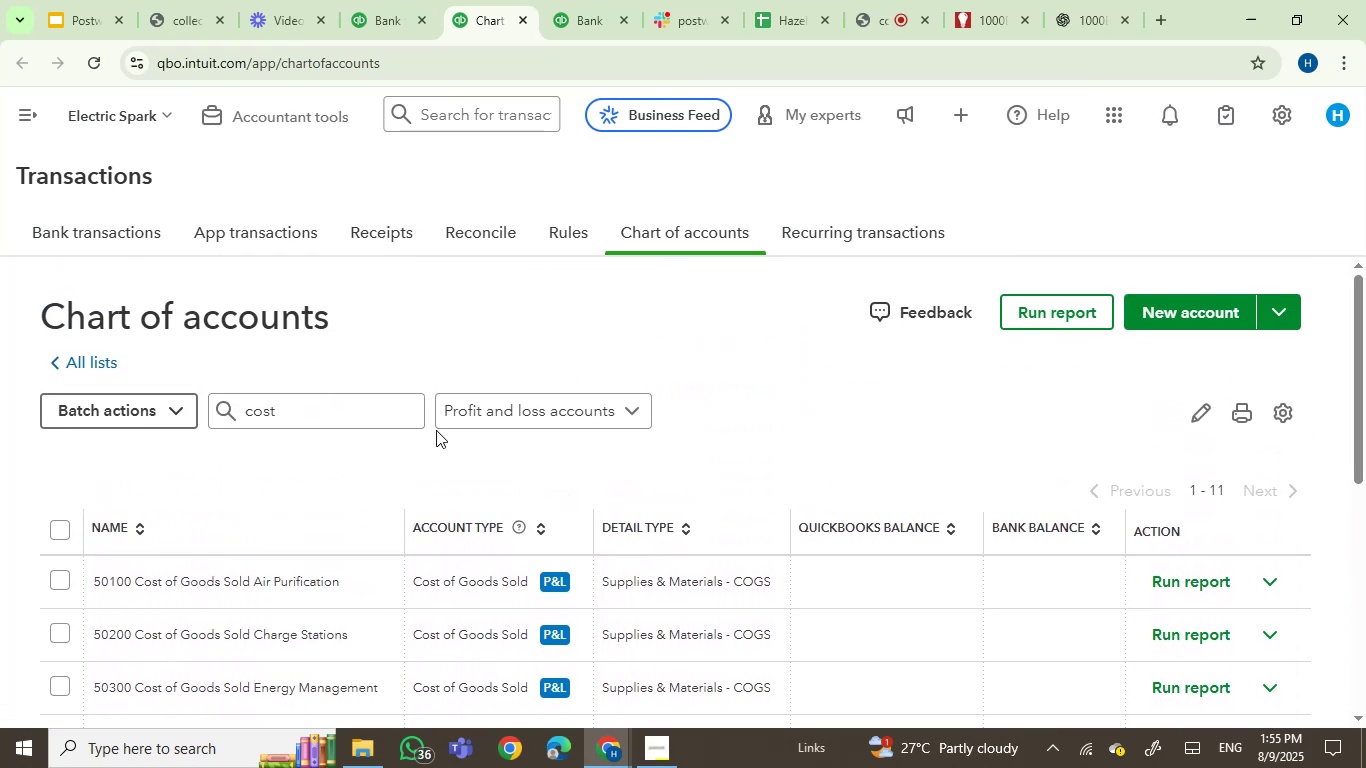 
scroll: coordinate [608, 512], scroll_direction: down, amount: 5.0
 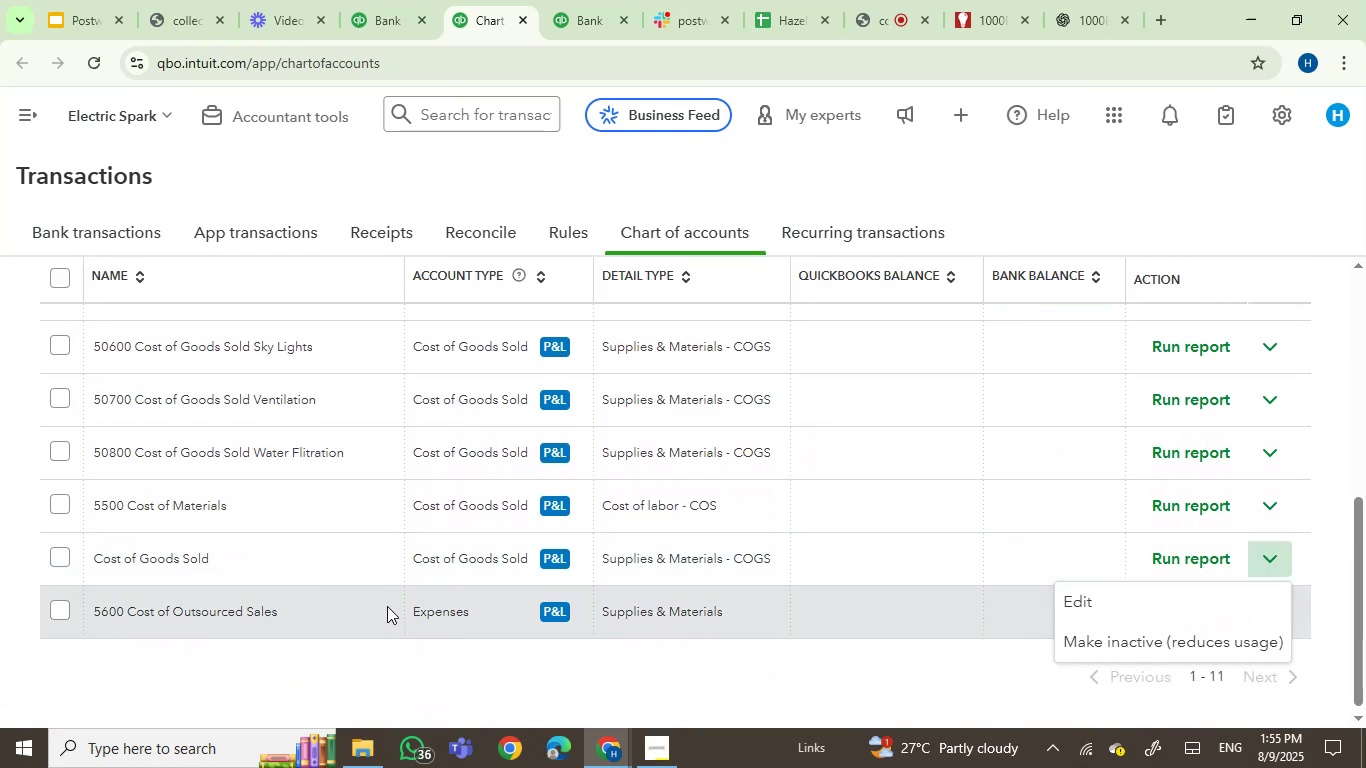 
left_click([381, 614])
 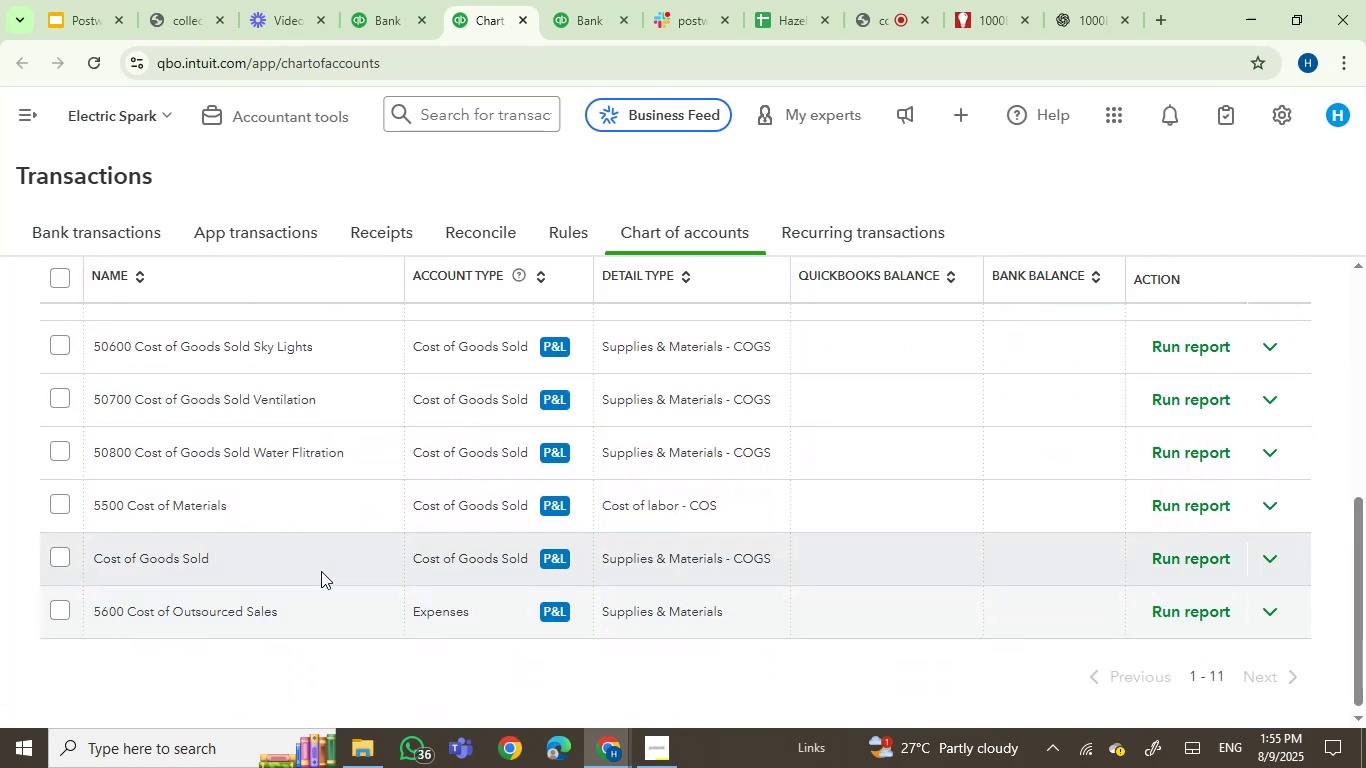 
left_click([322, 559])
 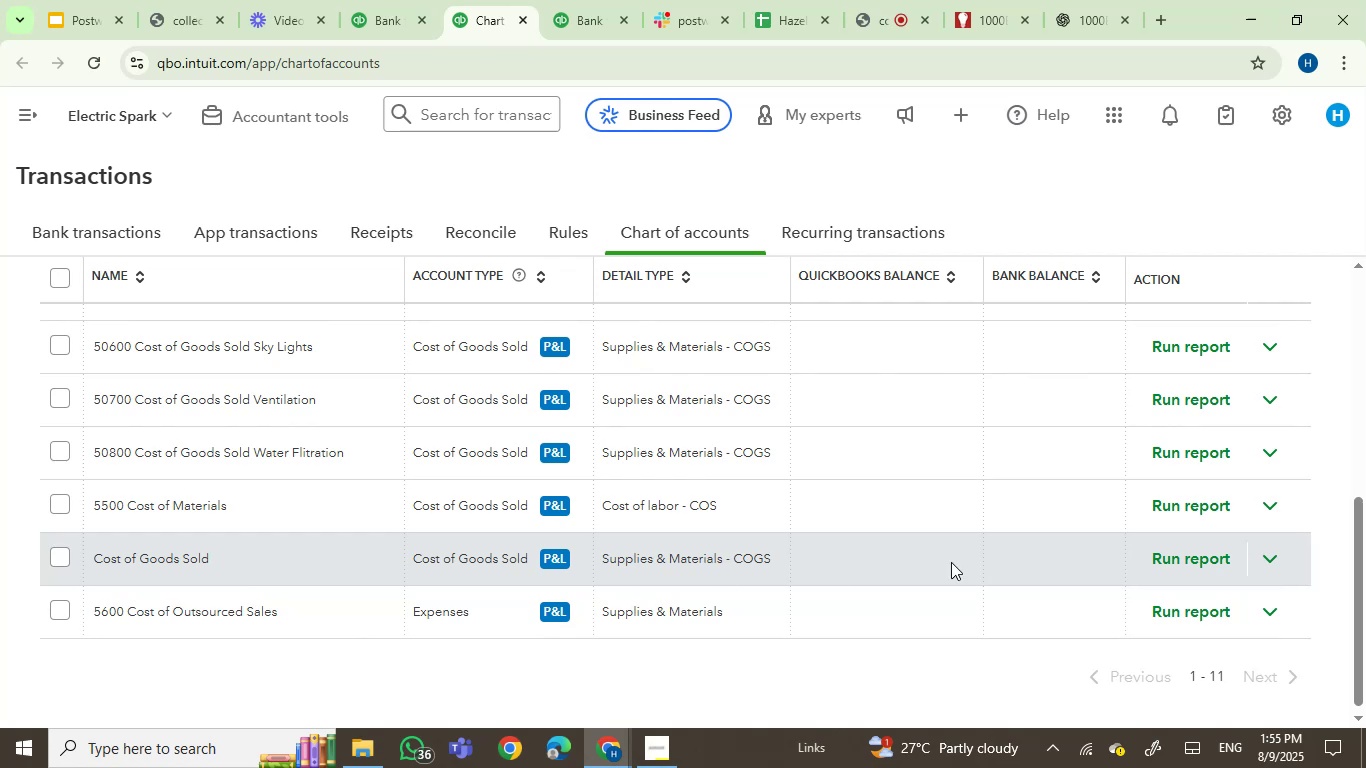 
left_click([1265, 556])
 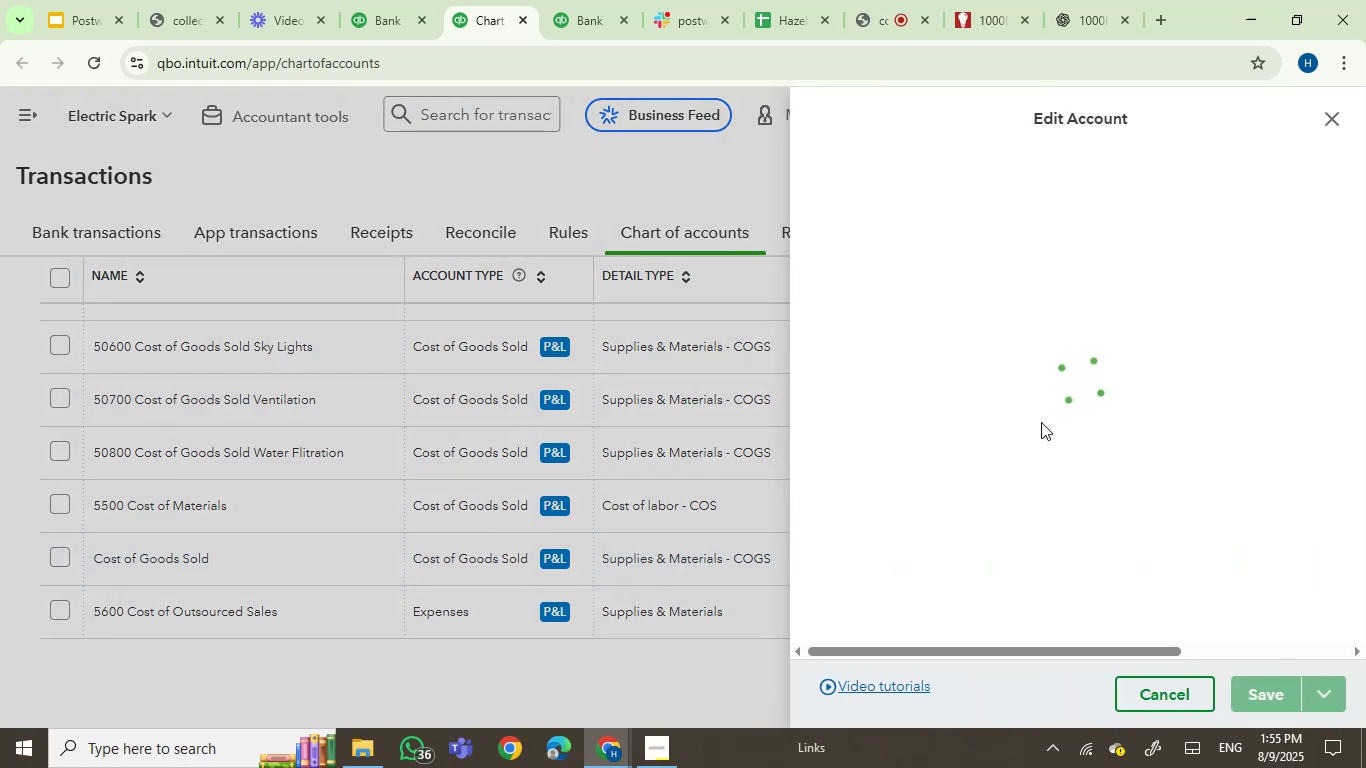 
mouse_move([1038, 359])
 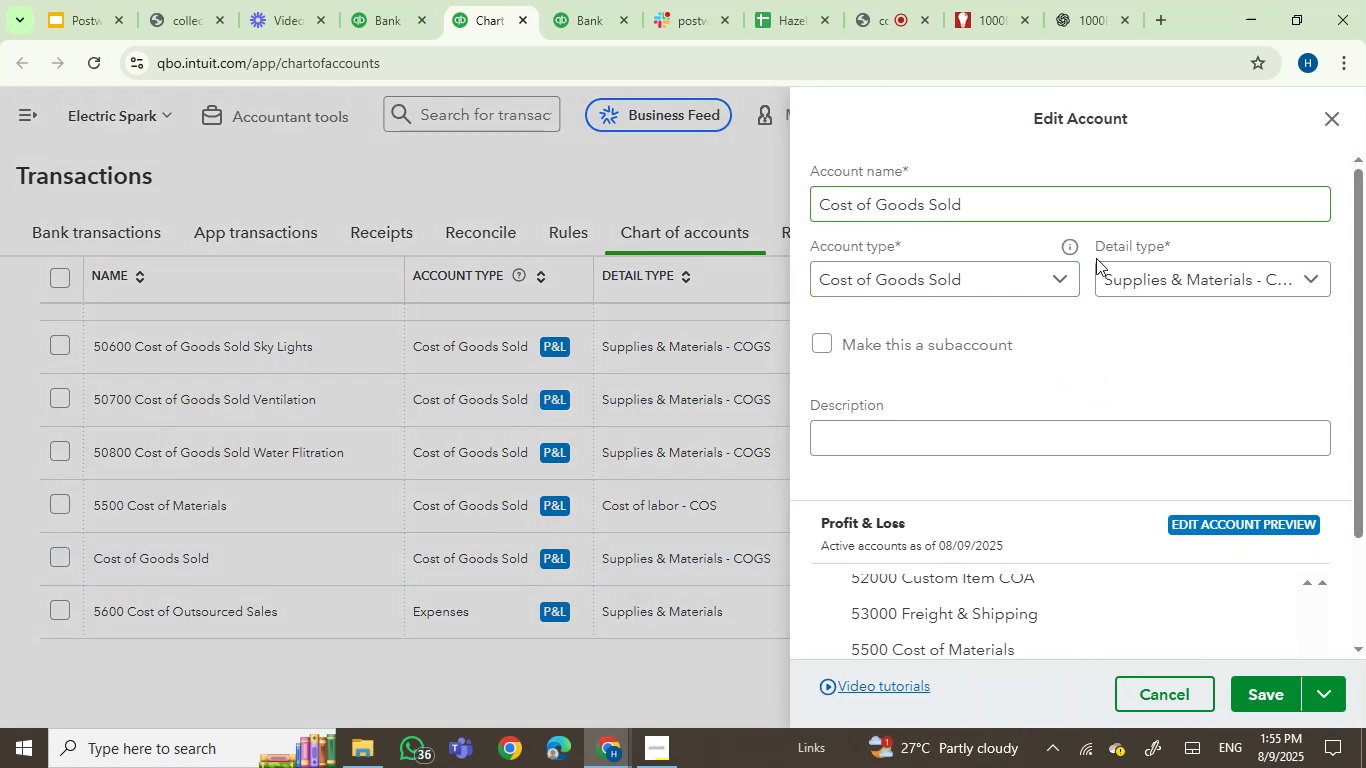 
left_click([1191, 287])
 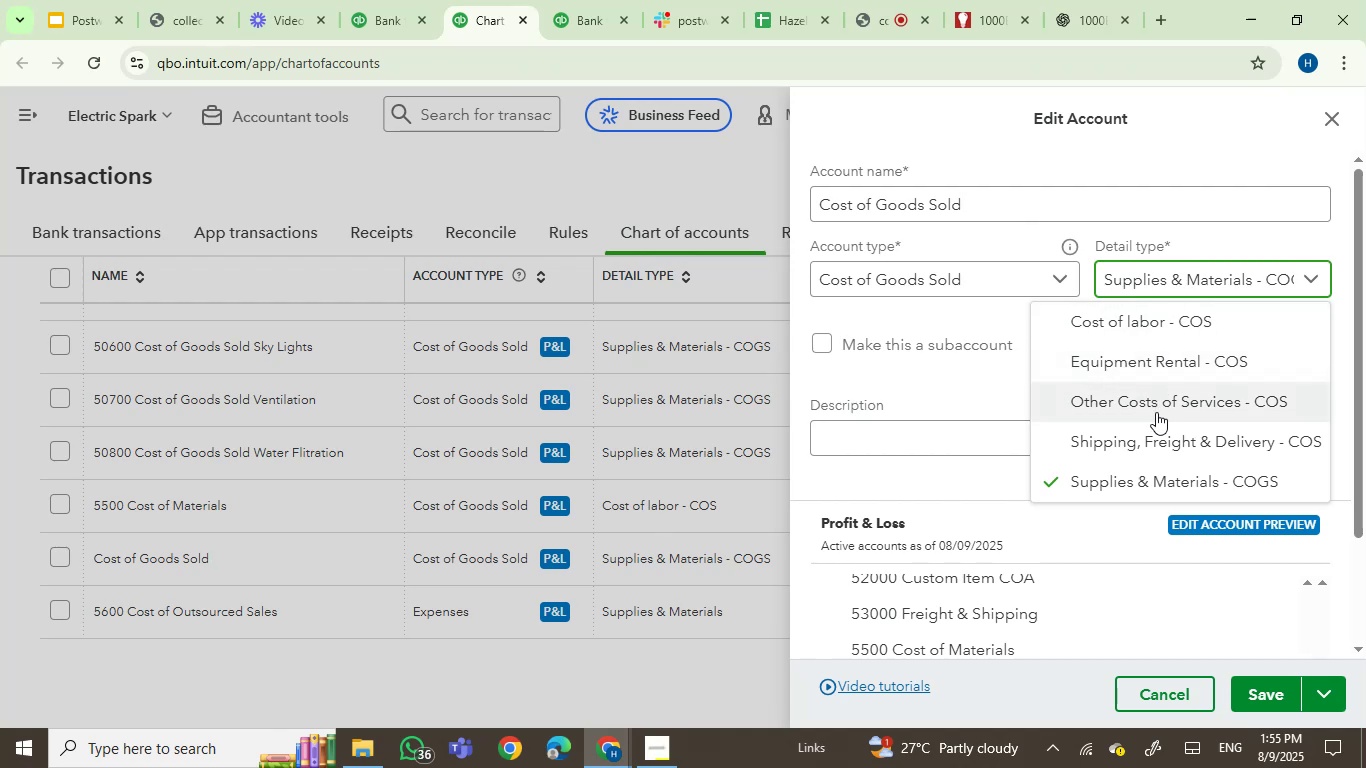 
left_click([1152, 473])
 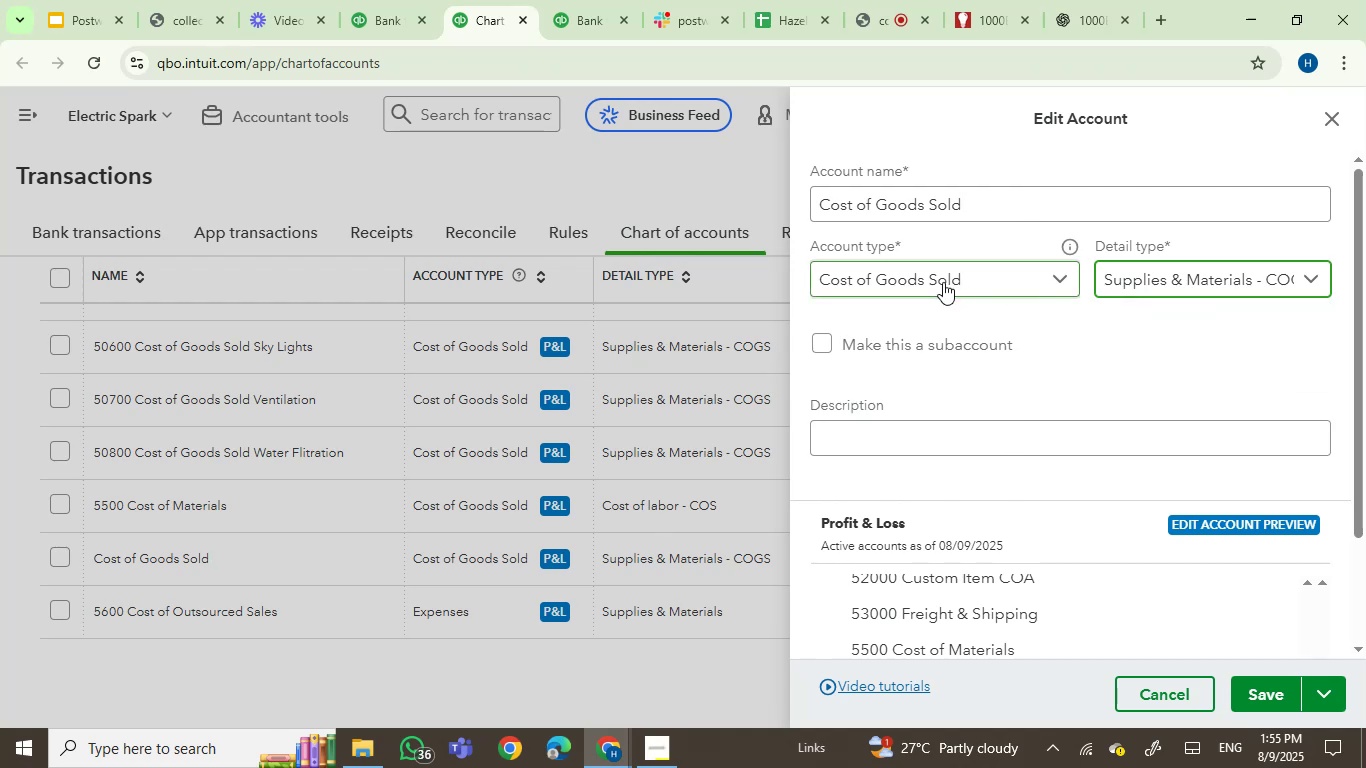 
left_click([943, 282])
 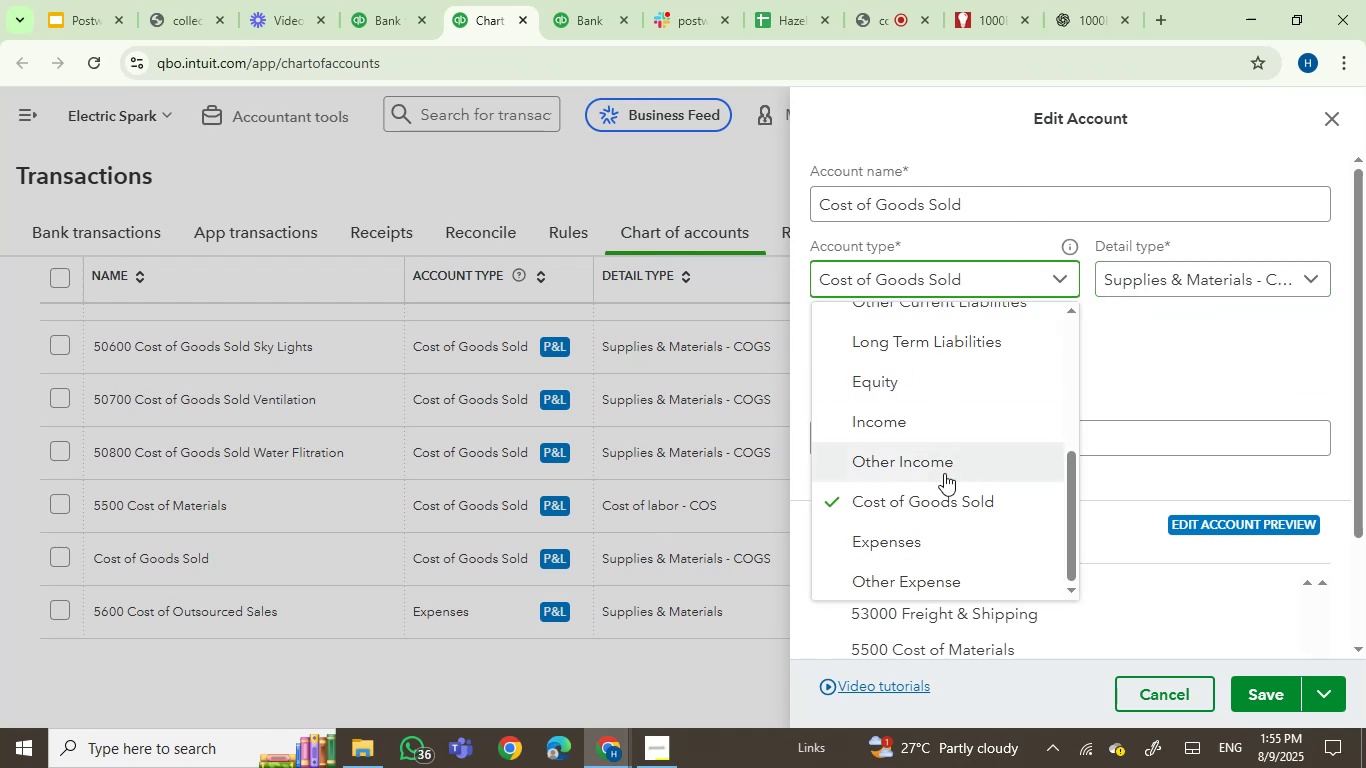 
left_click([955, 506])
 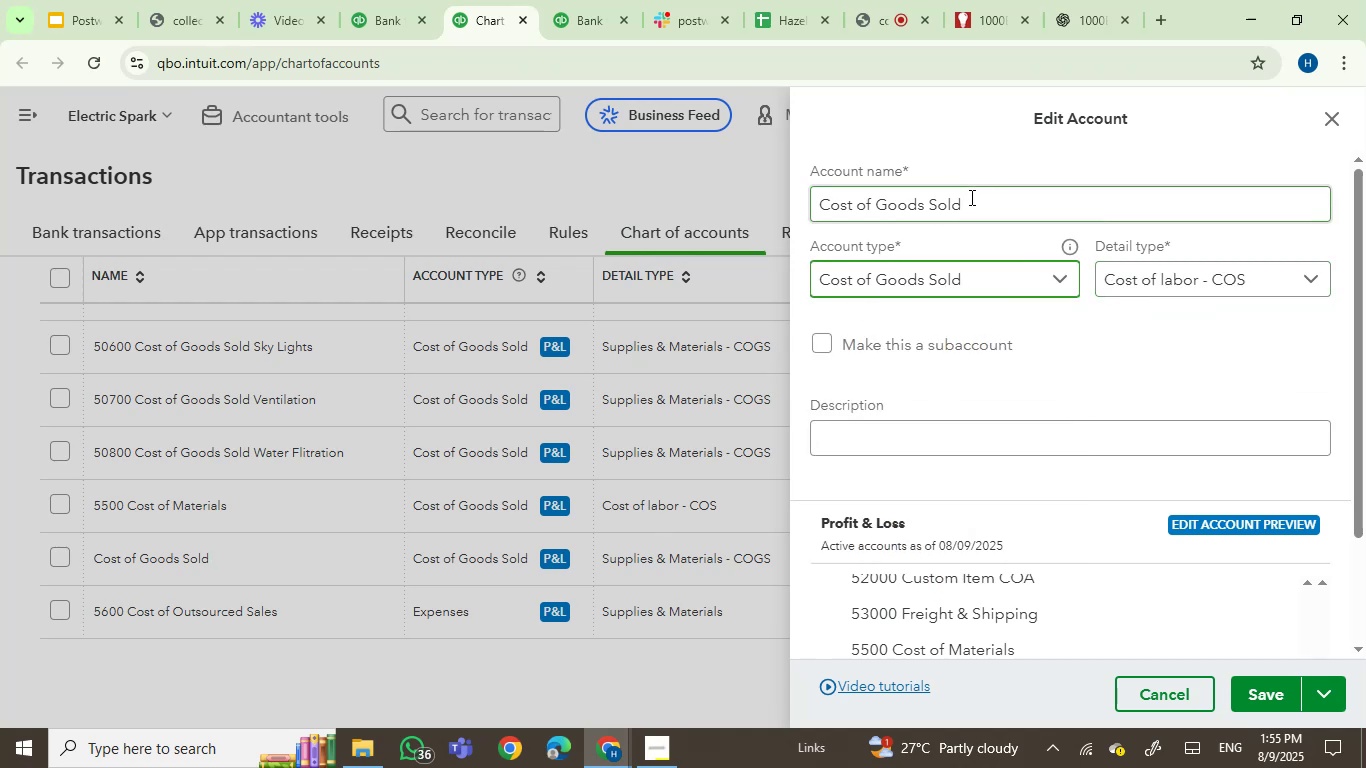 
left_click([979, 201])
 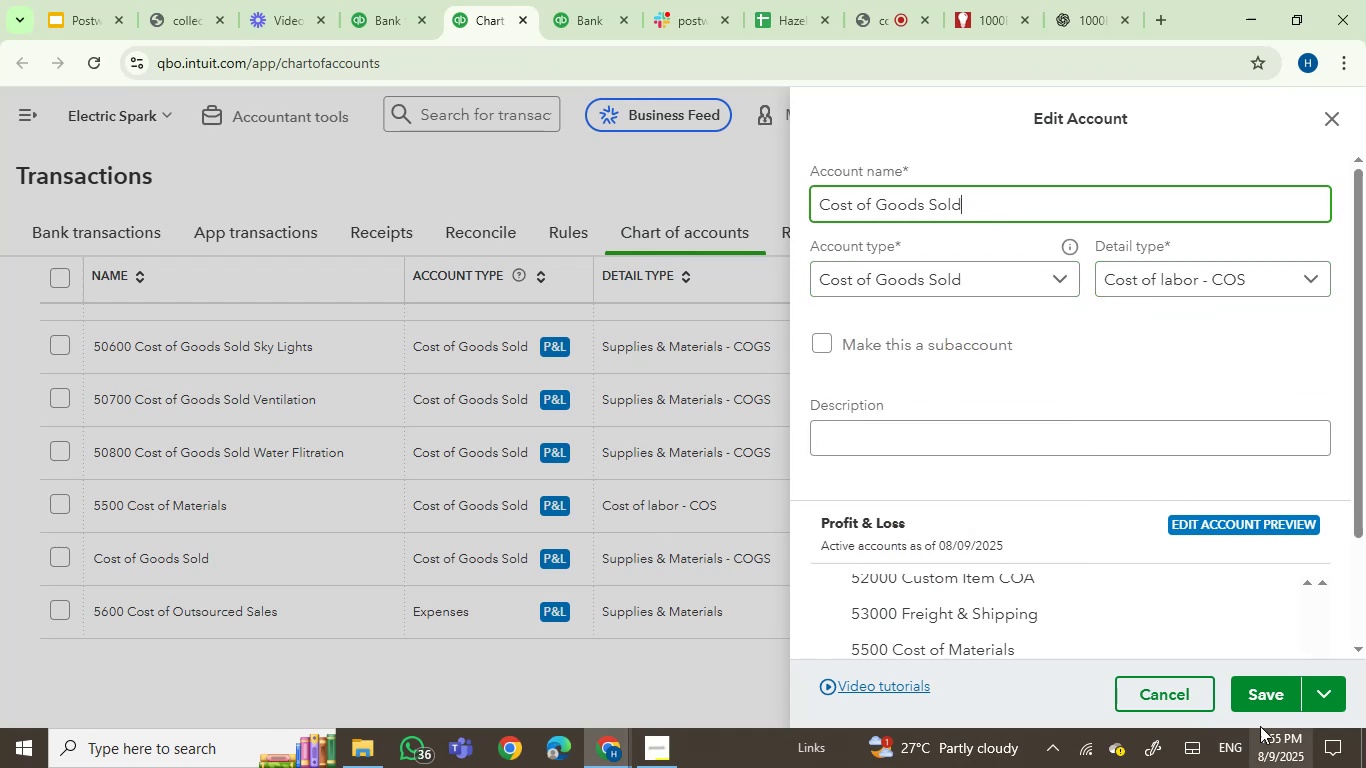 
left_click([1263, 703])
 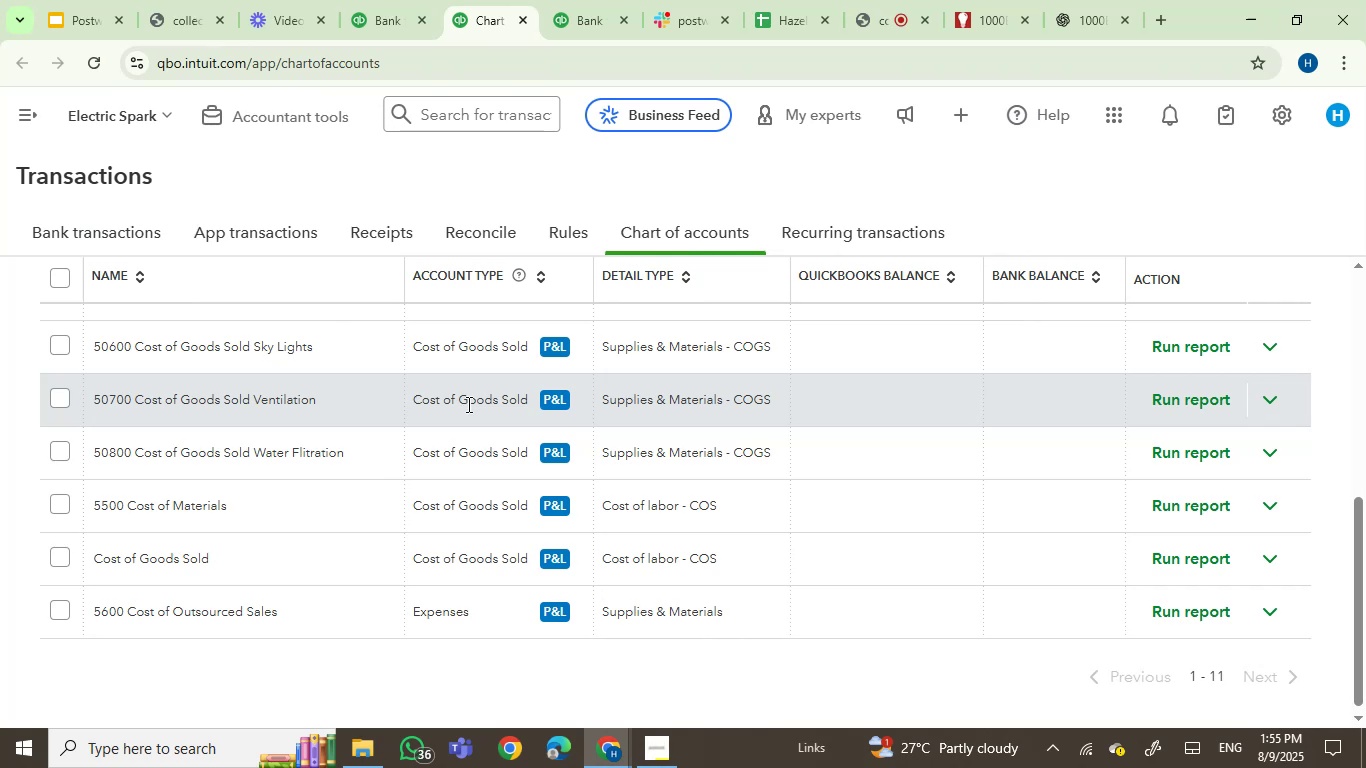 
scroll: coordinate [1351, 411], scroll_direction: up, amount: 8.0
 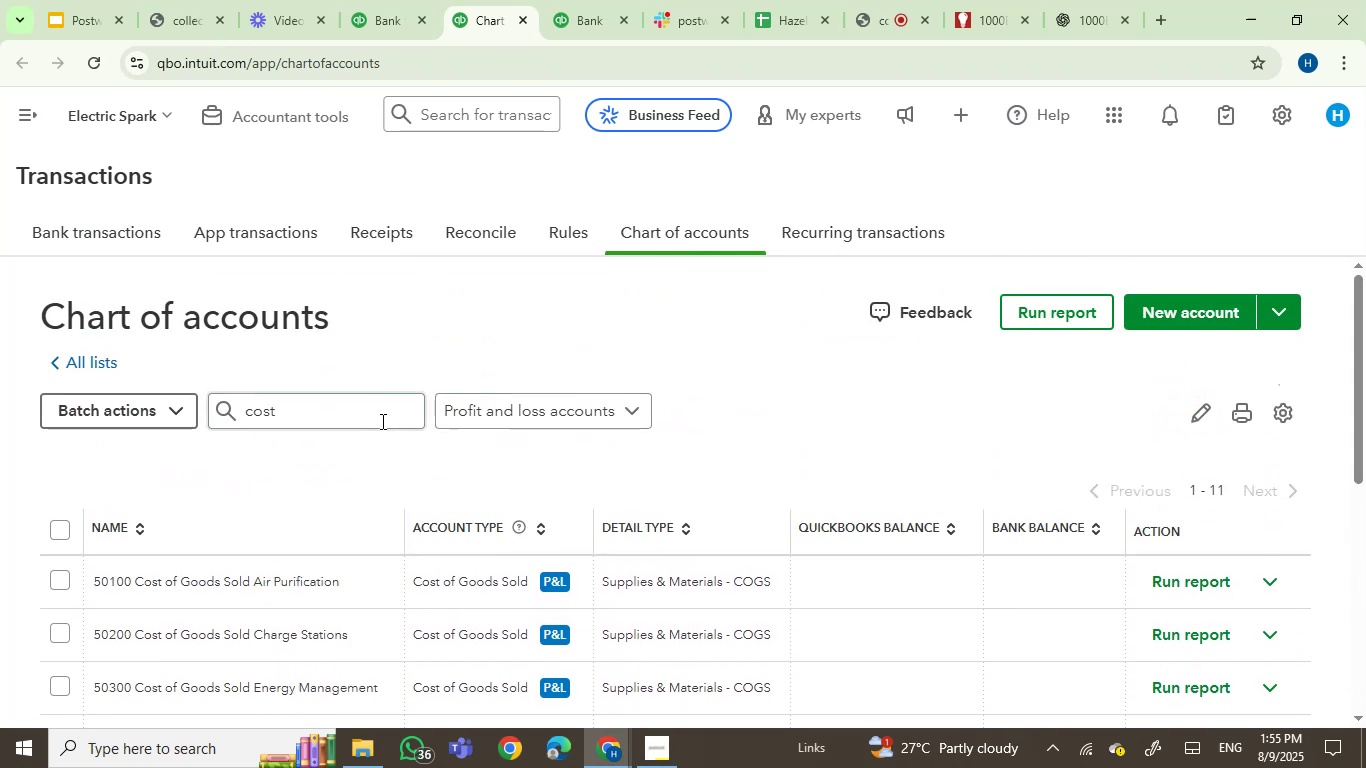 
left_click([353, 414])
 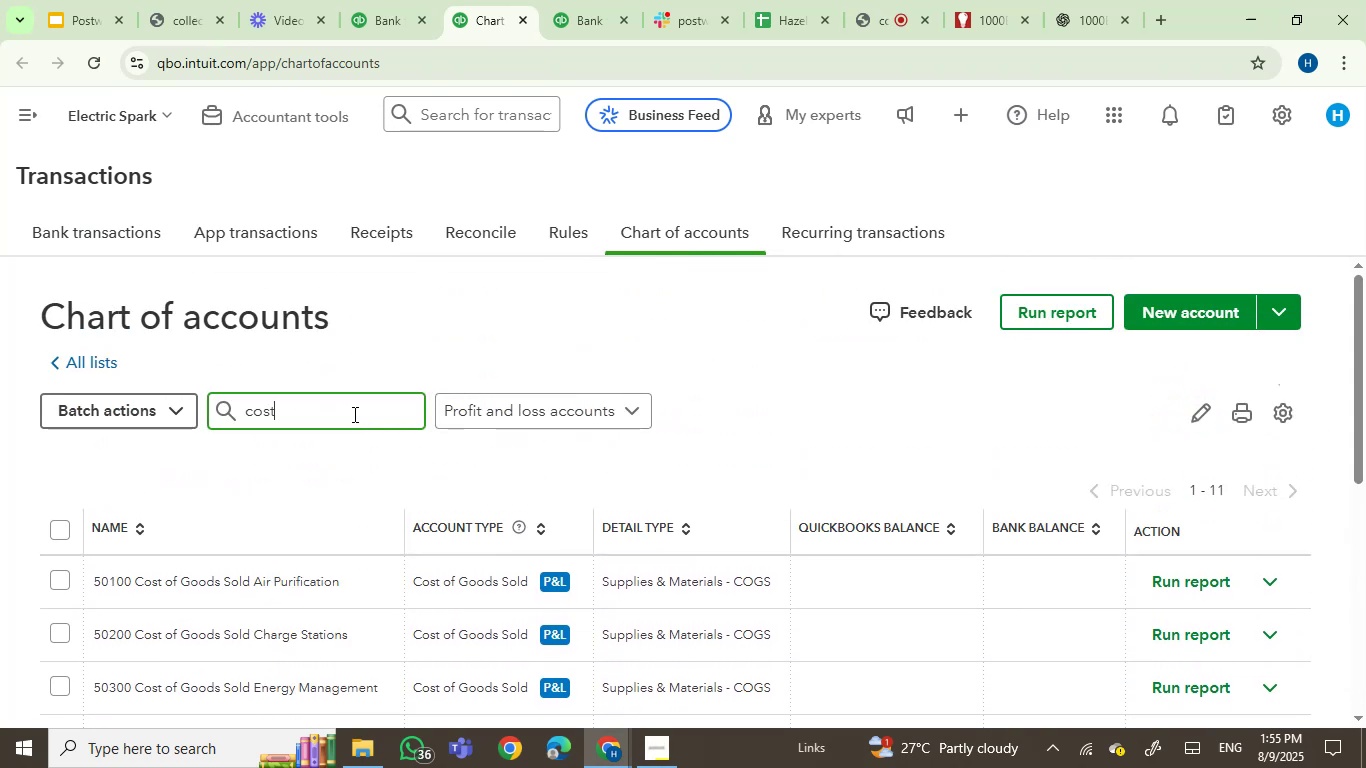 
left_click_drag(start_coordinate=[353, 414], to_coordinate=[139, 397])
 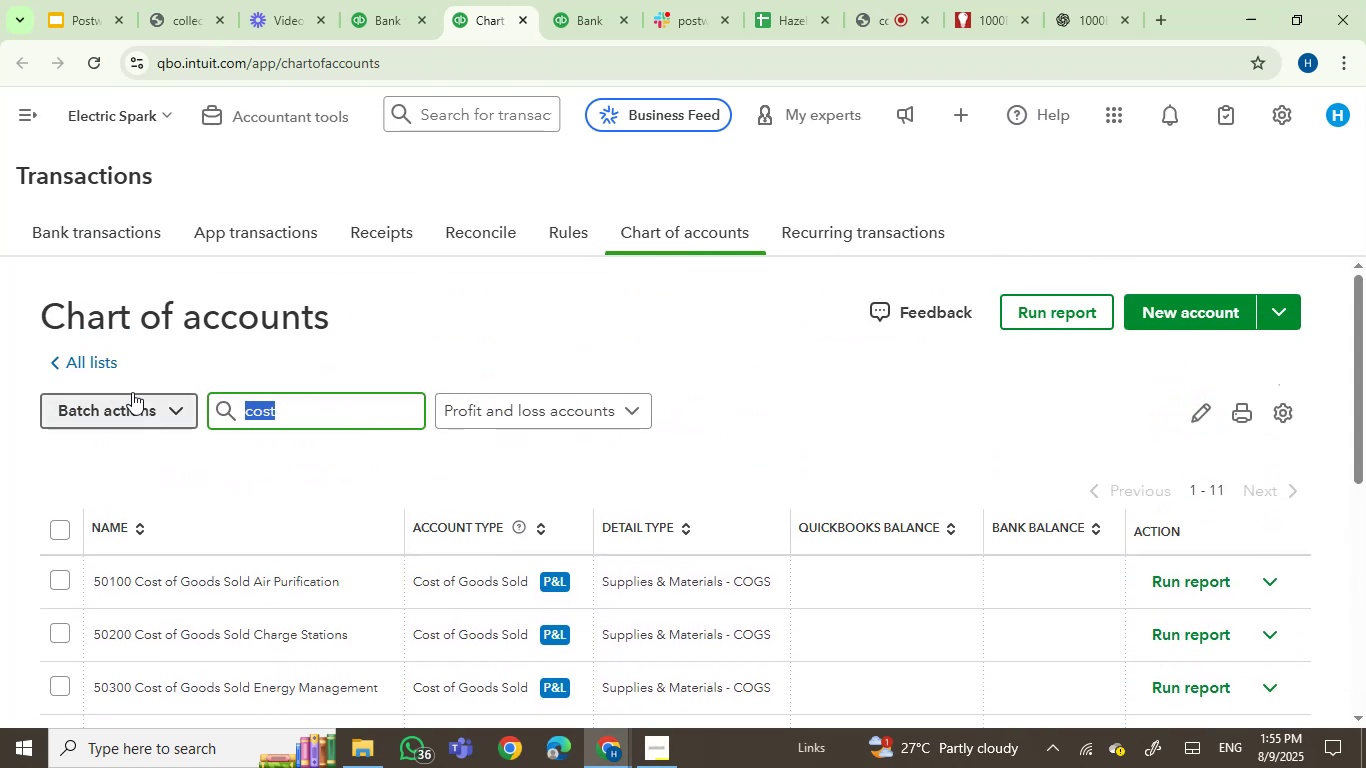 
key(Backspace)
type(supp)
 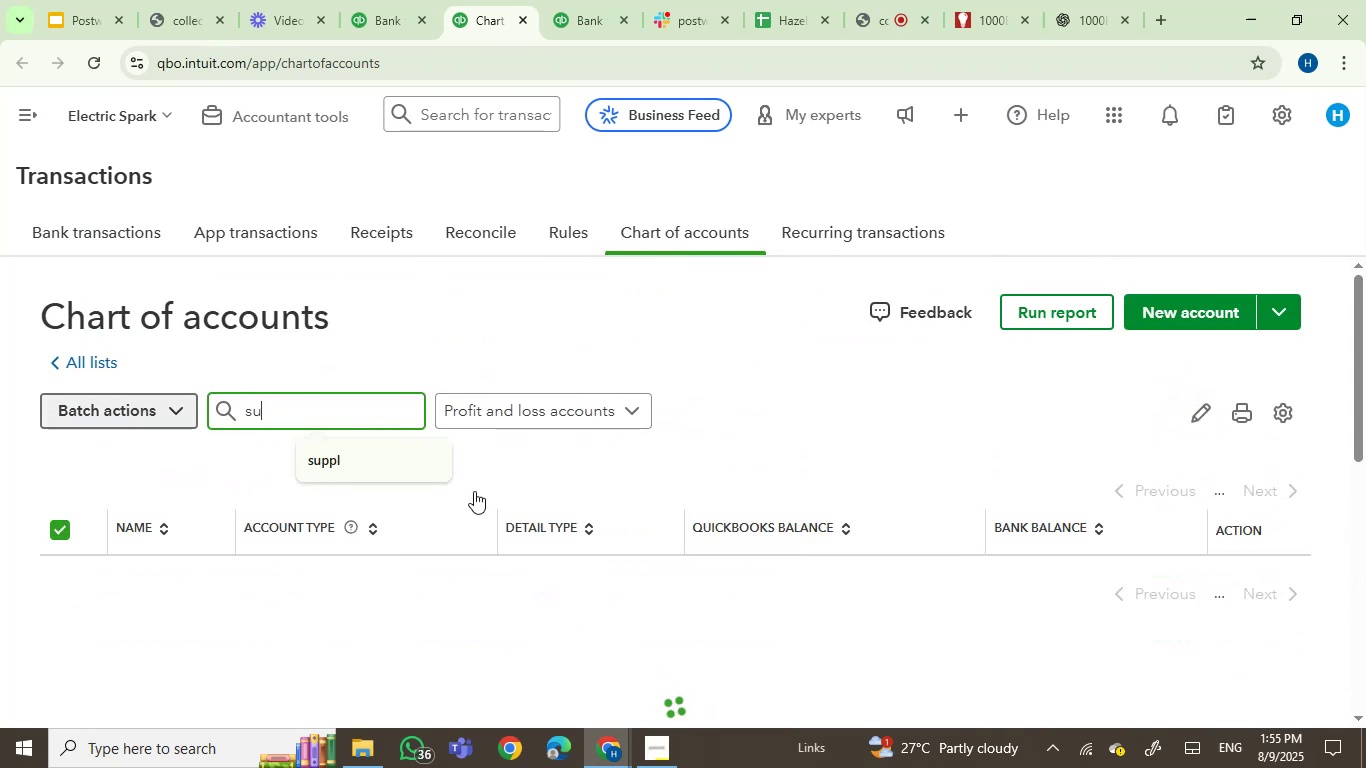 
scroll: coordinate [152, 453], scroll_direction: down, amount: 2.0
 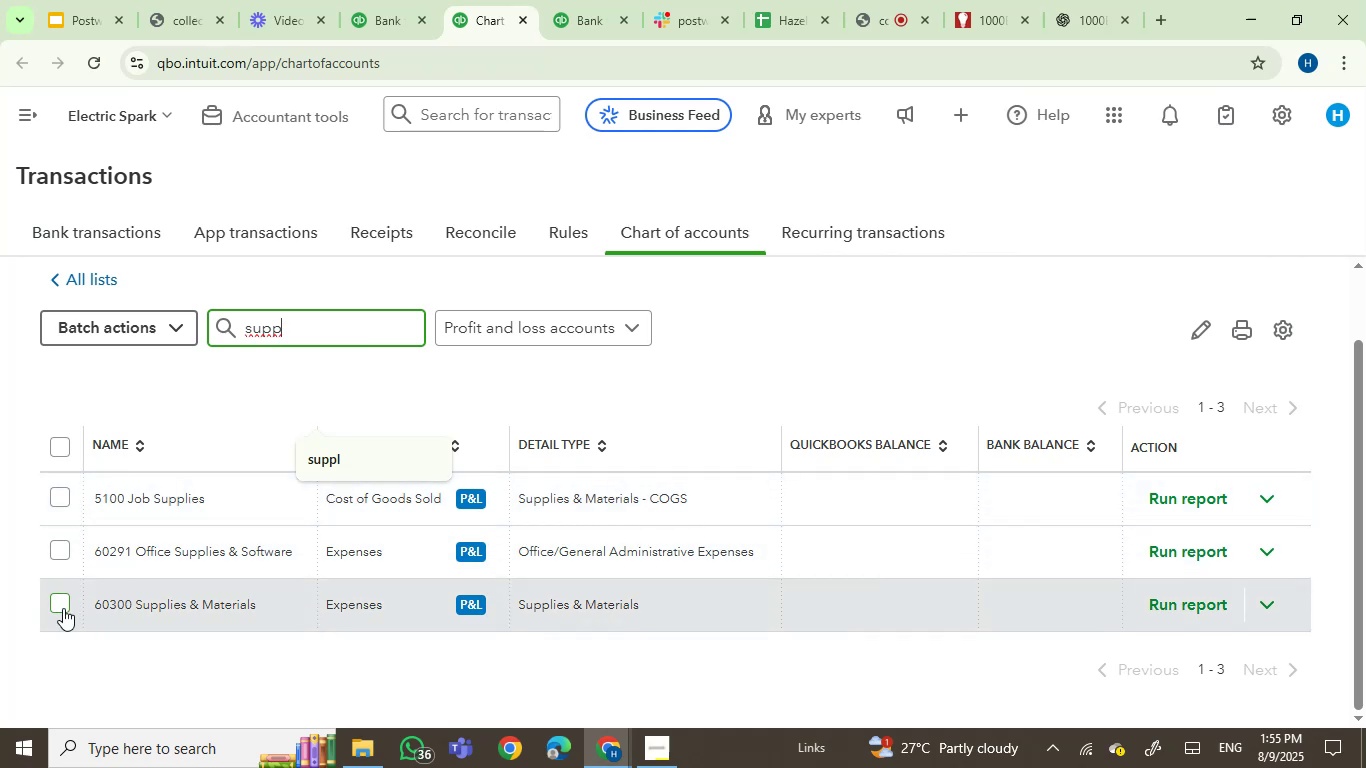 
wait(5.92)
 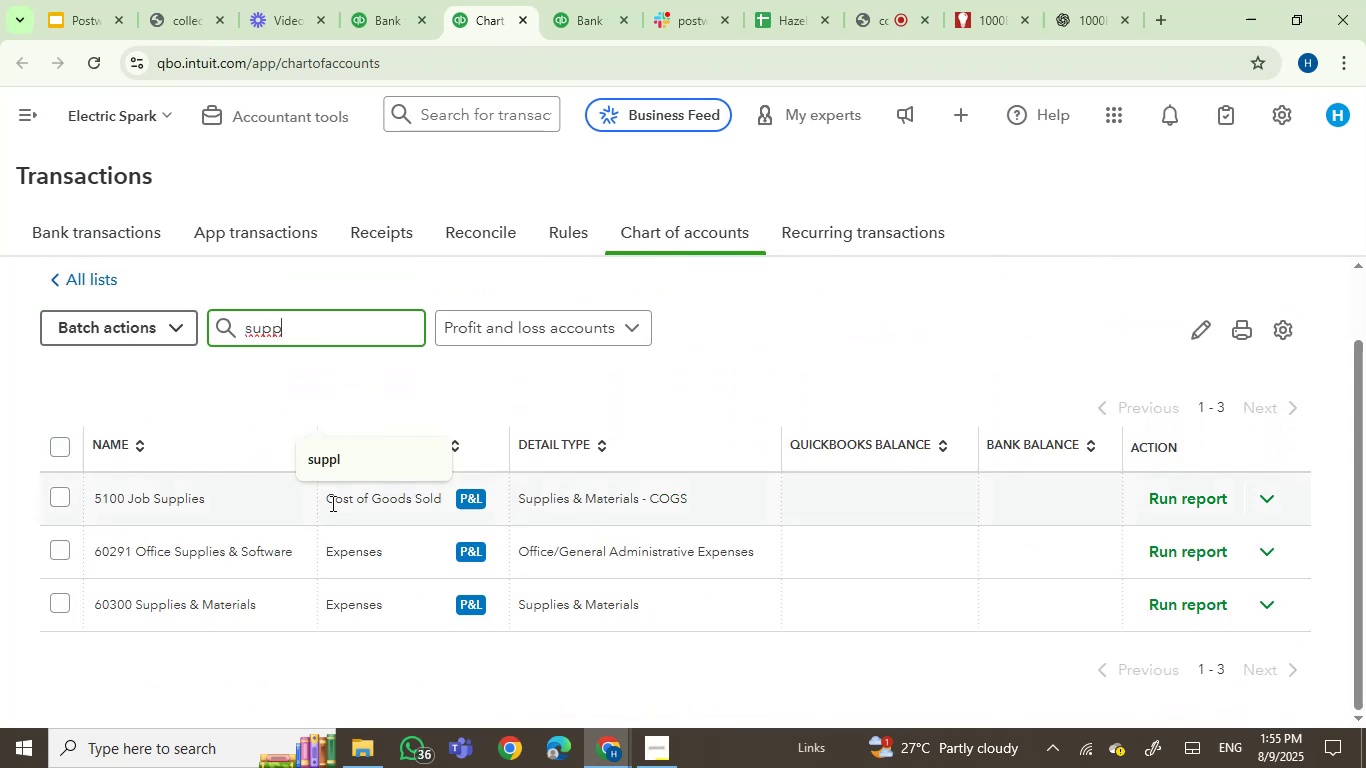 
left_click([1266, 607])
 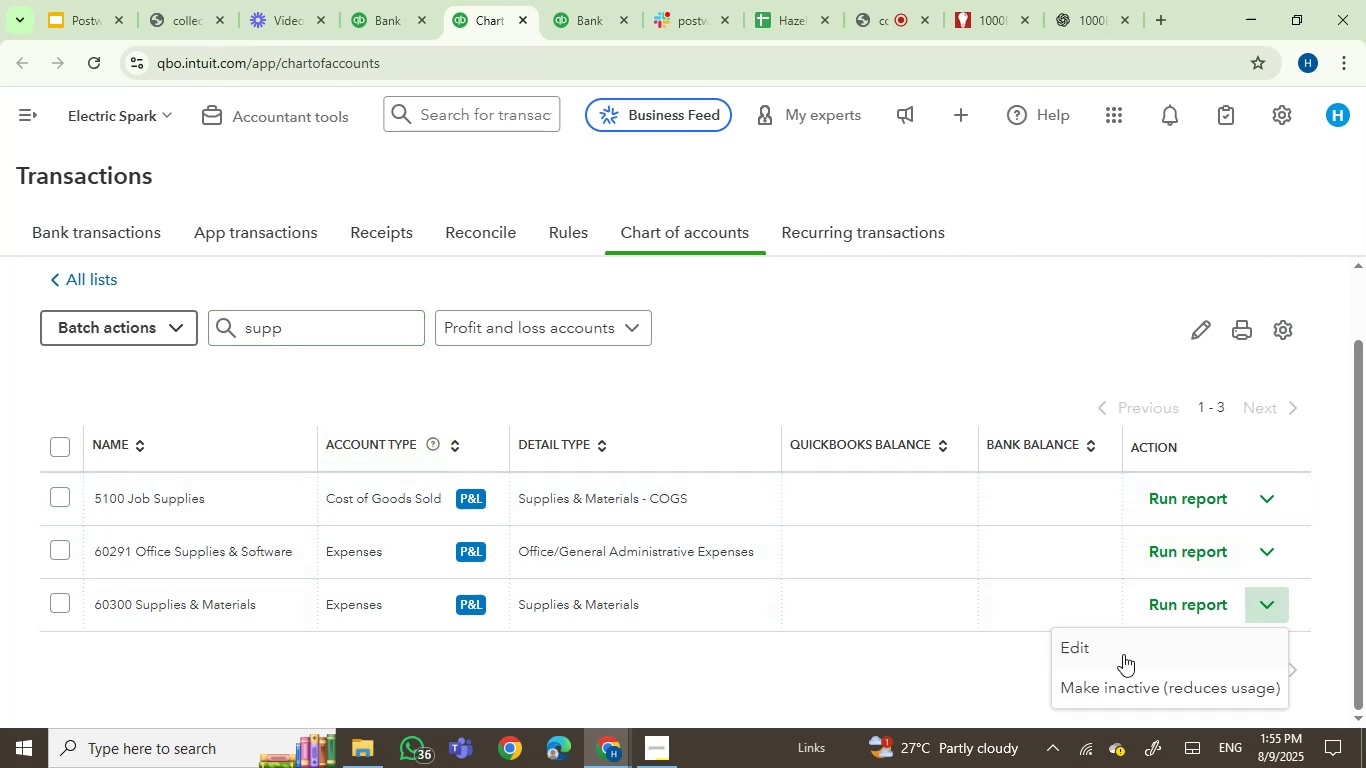 
left_click([1122, 653])
 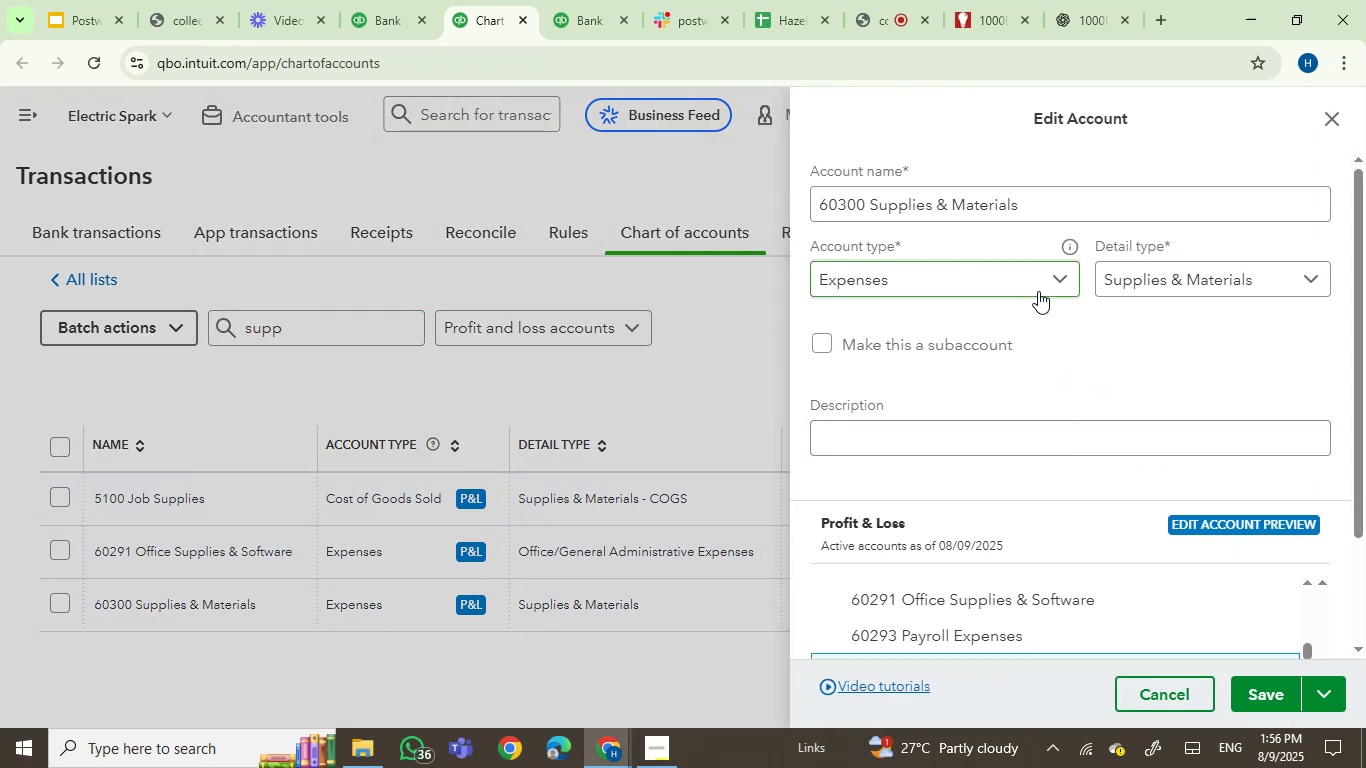 
wait(5.68)
 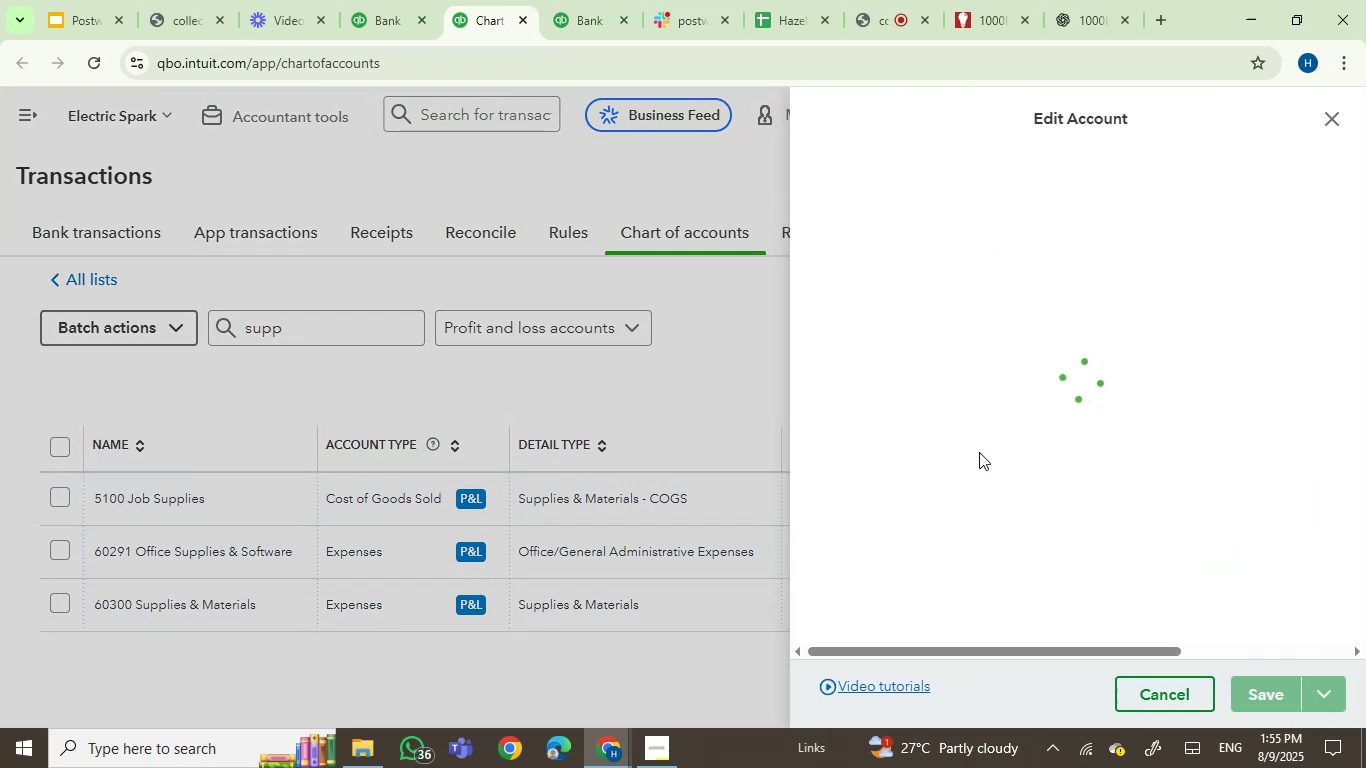 
left_click([915, 409])
 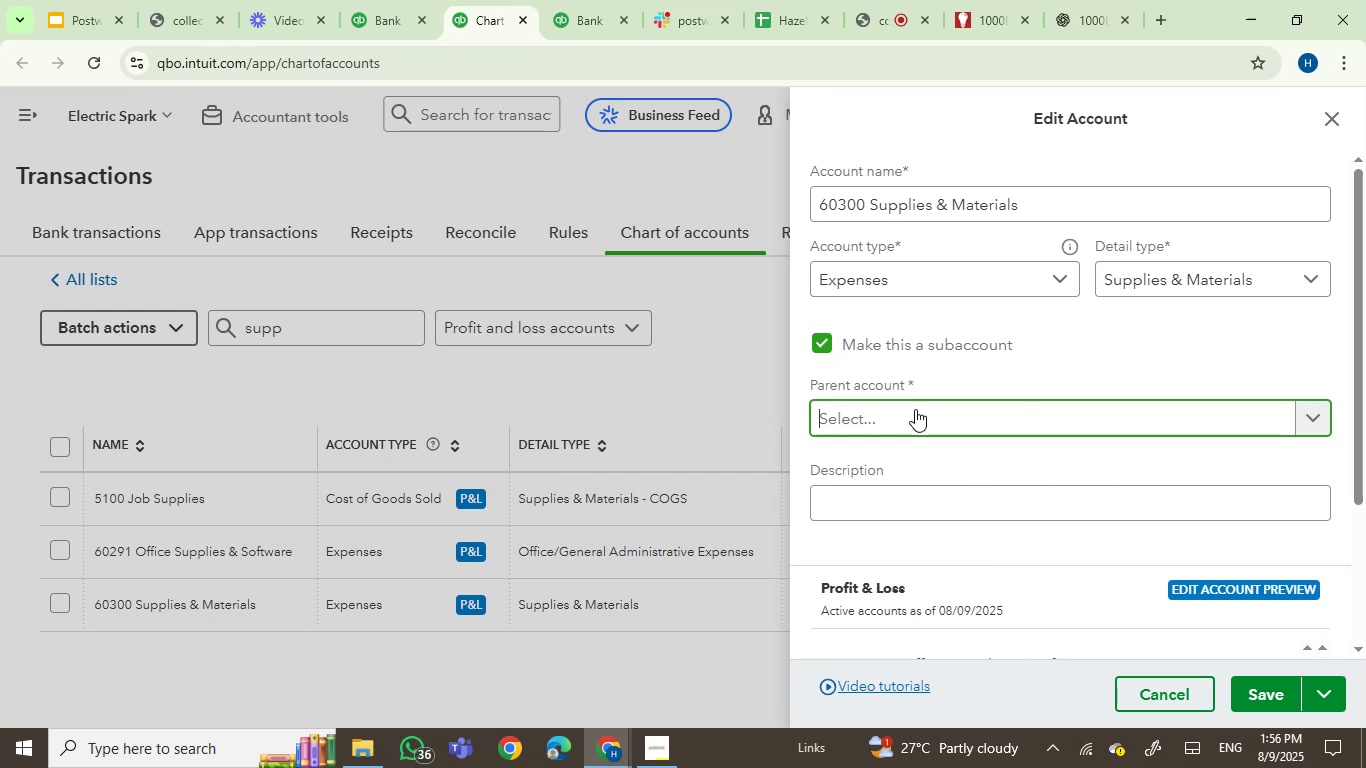 
type(co)
 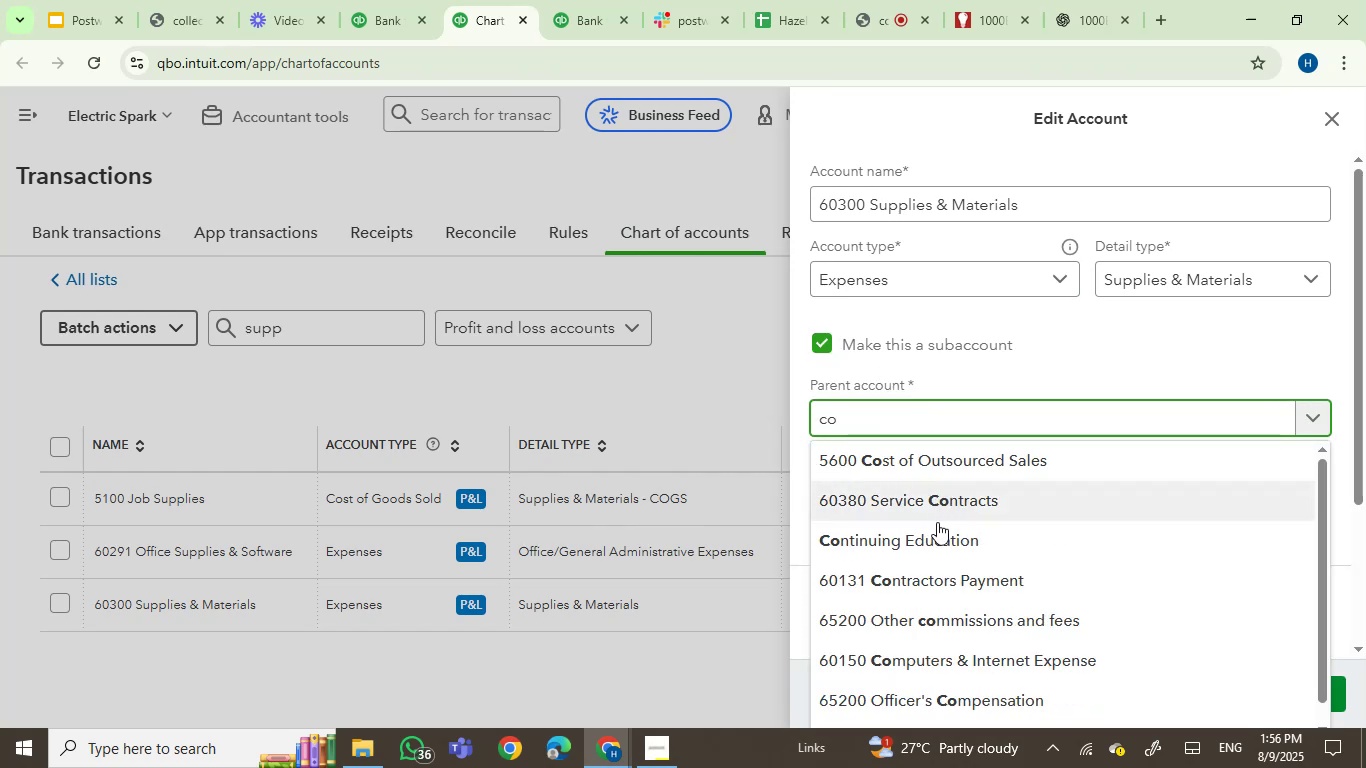 
scroll: coordinate [1354, 502], scroll_direction: down, amount: 7.0
 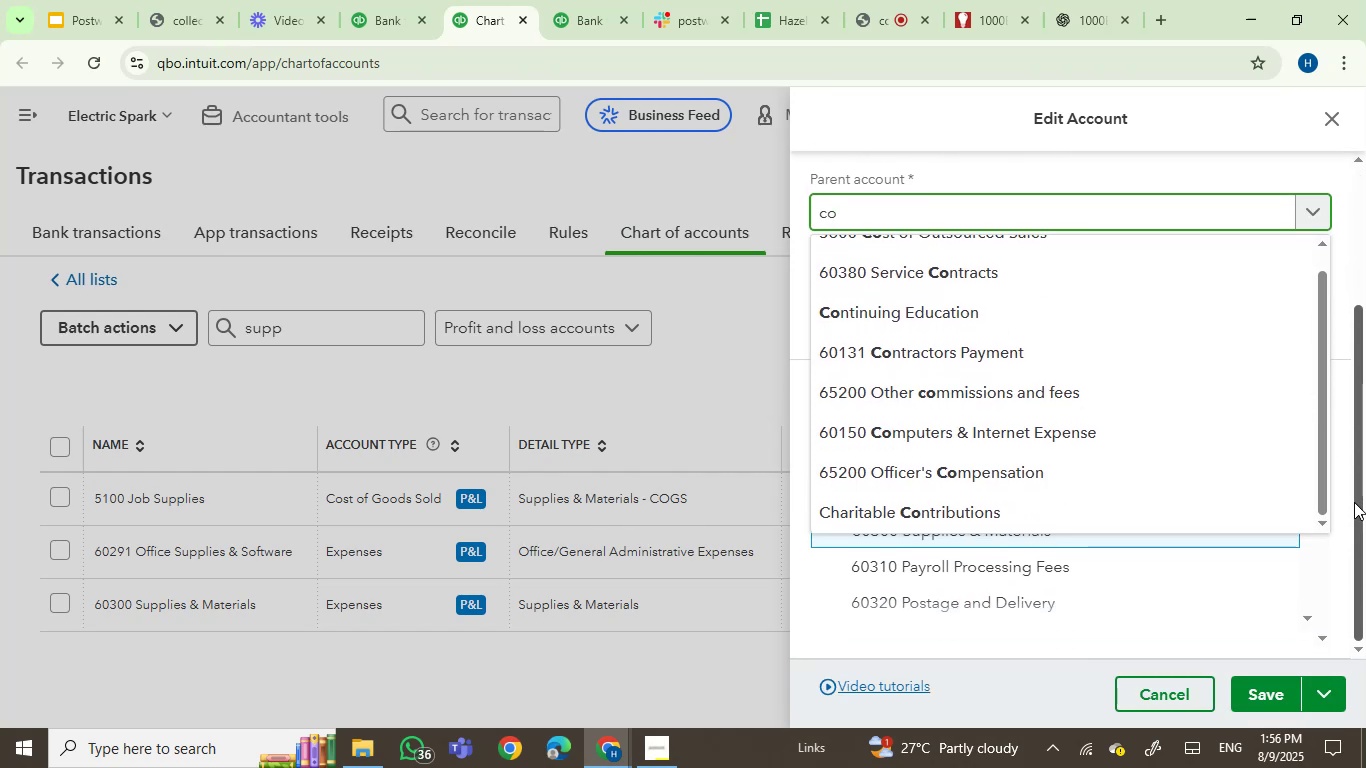 
scroll: coordinate [1000, 452], scroll_direction: up, amount: 8.0
 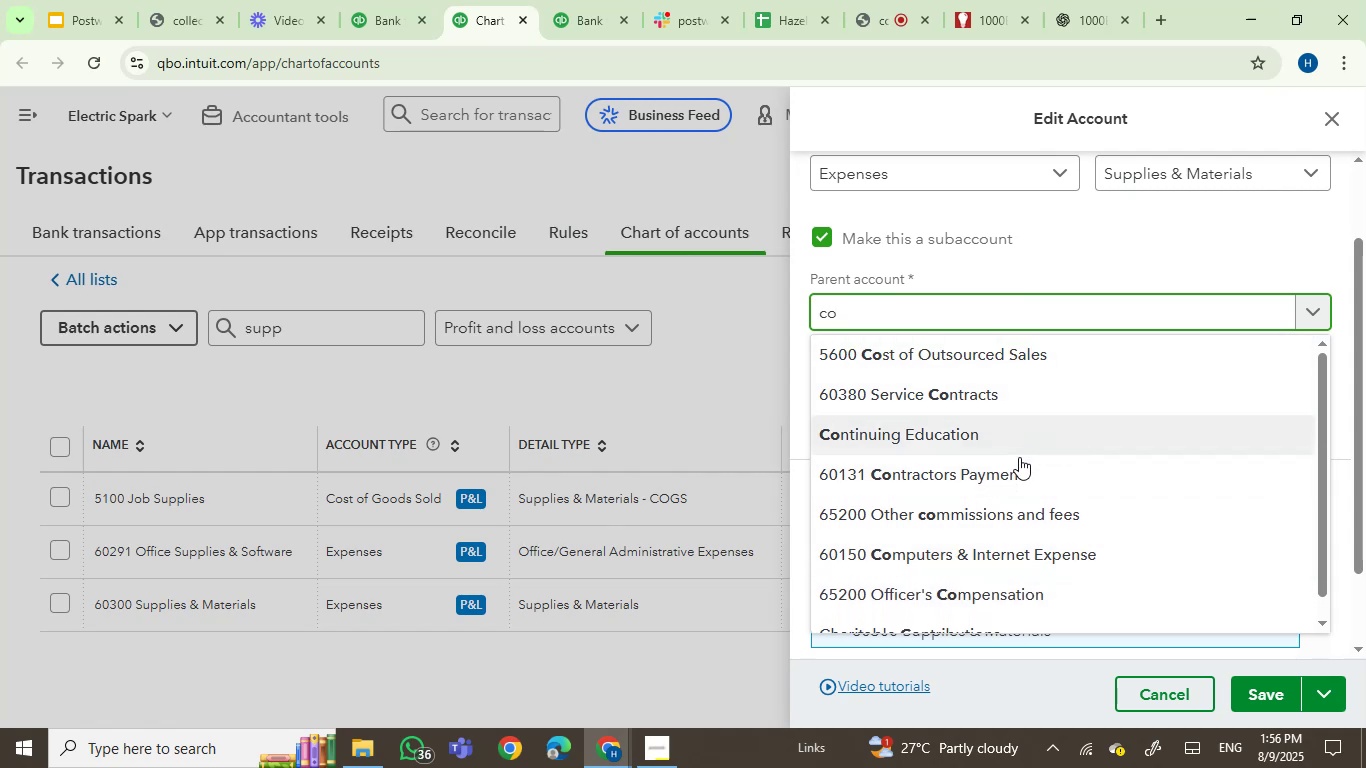 
scroll: coordinate [1025, 552], scroll_direction: down, amount: 4.0
 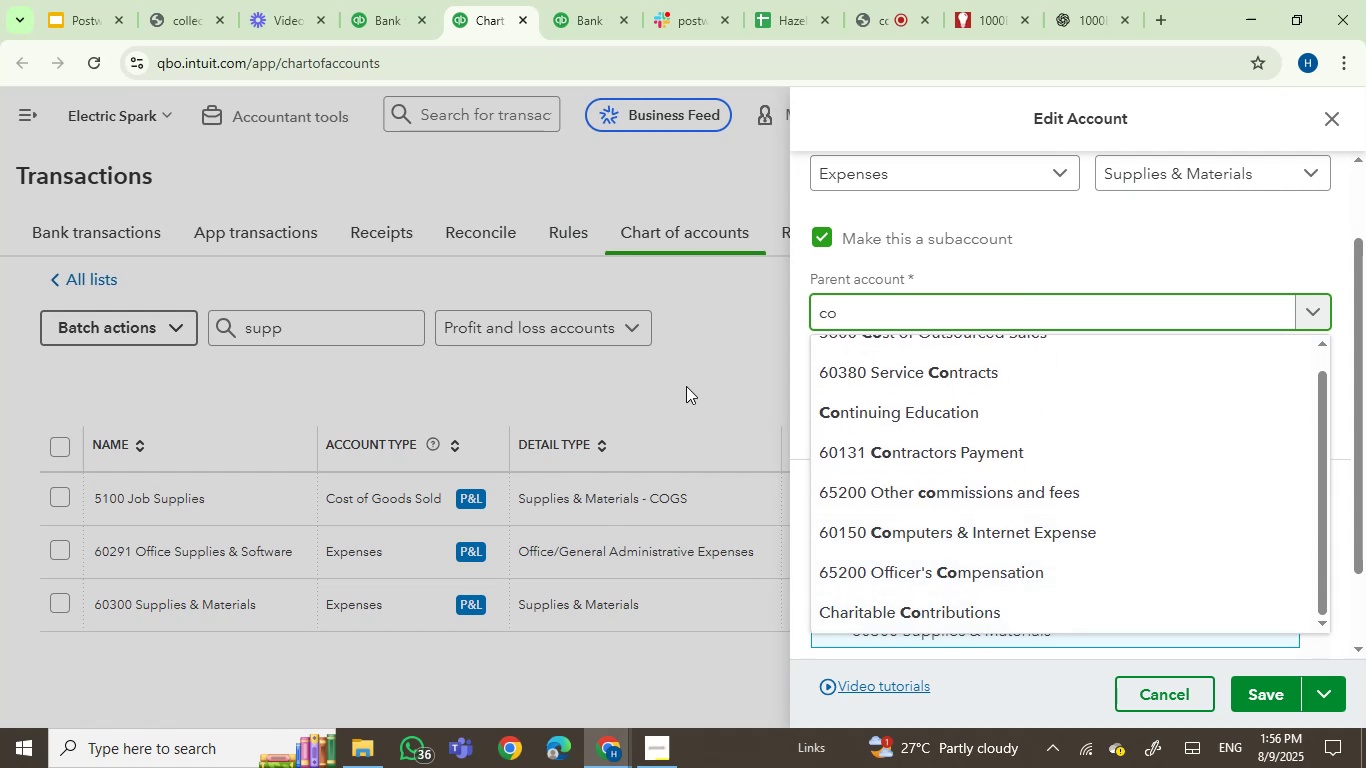 
left_click([686, 384])
 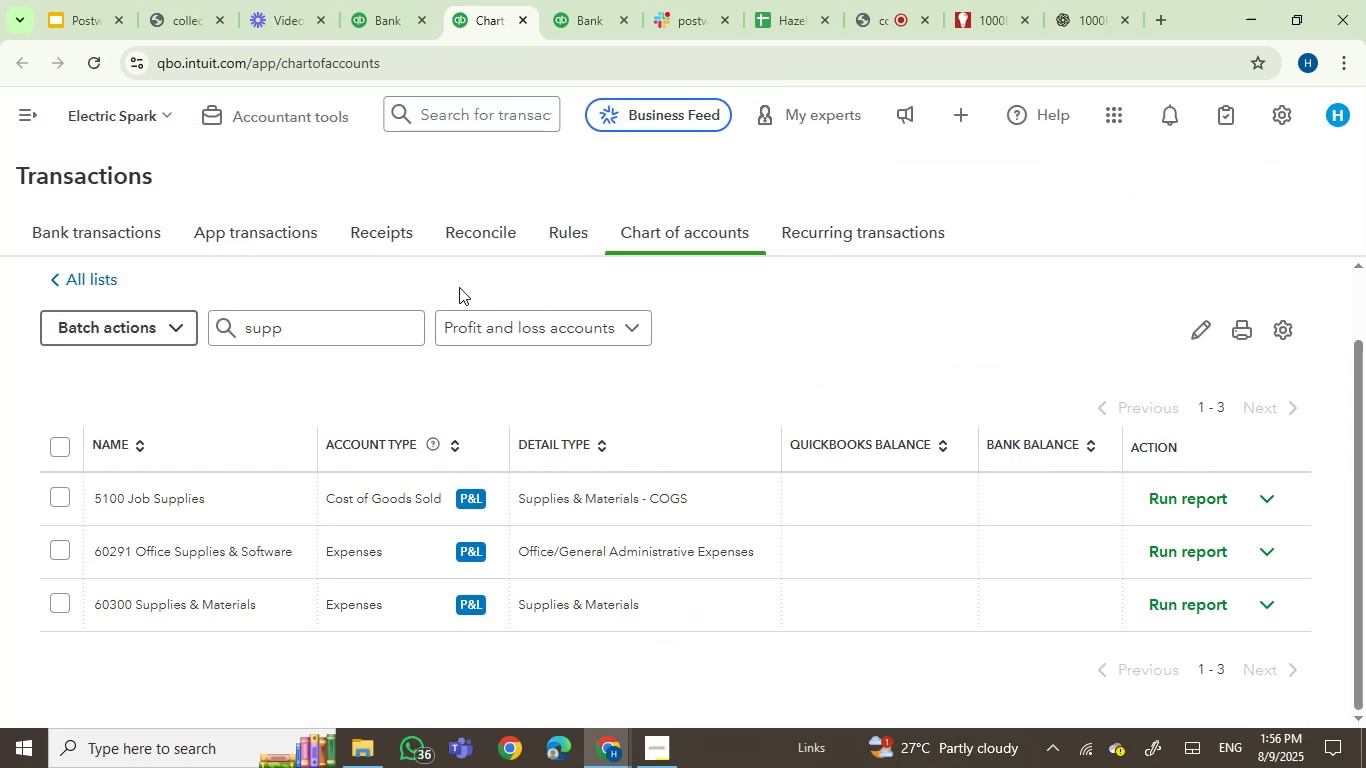 
scroll: coordinate [459, 300], scroll_direction: up, amount: 1.0
 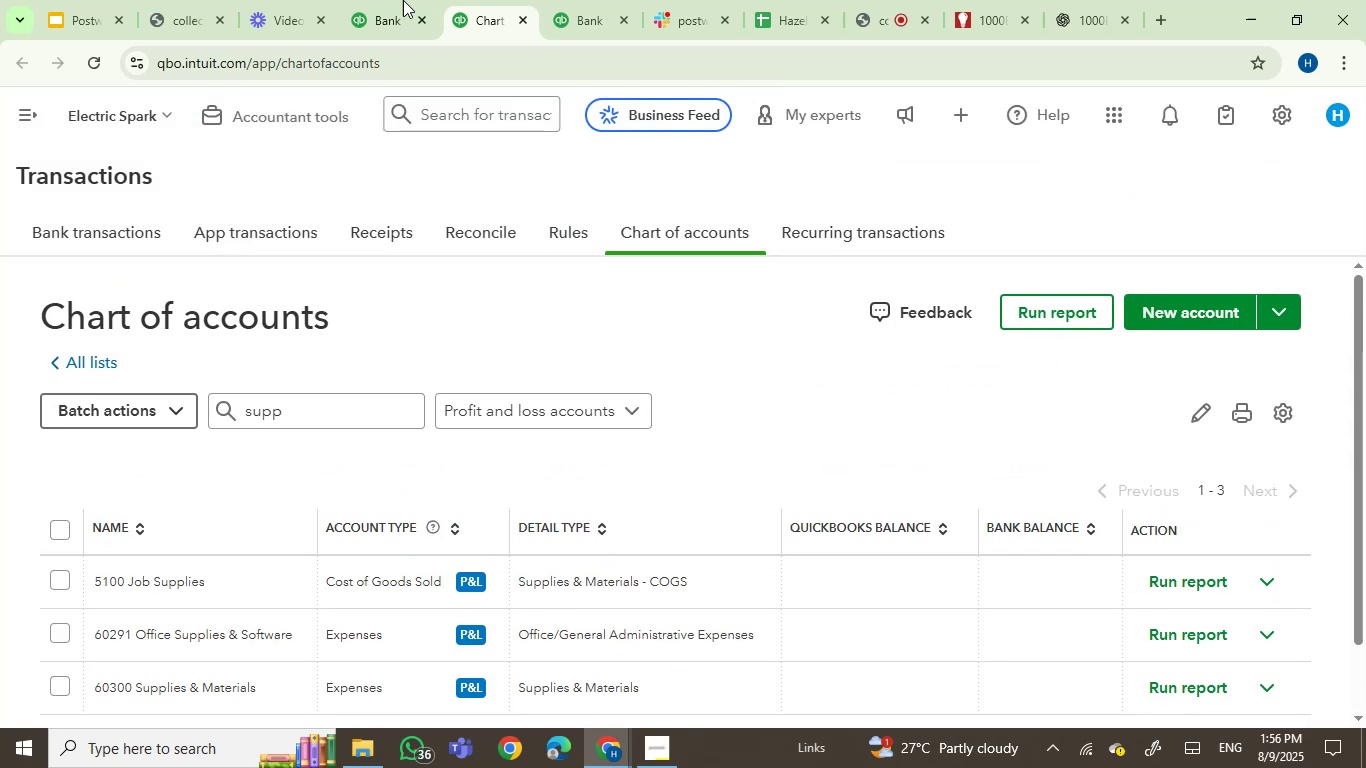 
left_click([402, 0])
 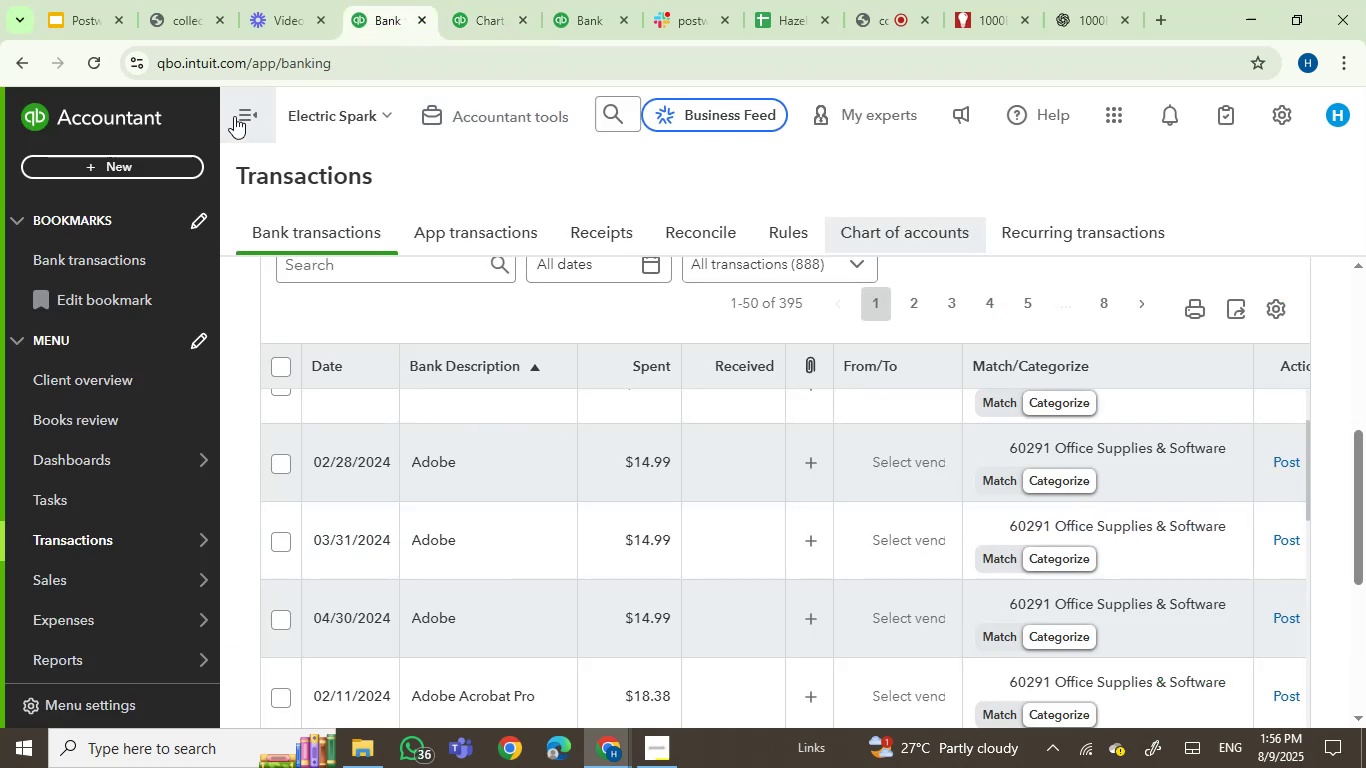 
left_click([236, 123])
 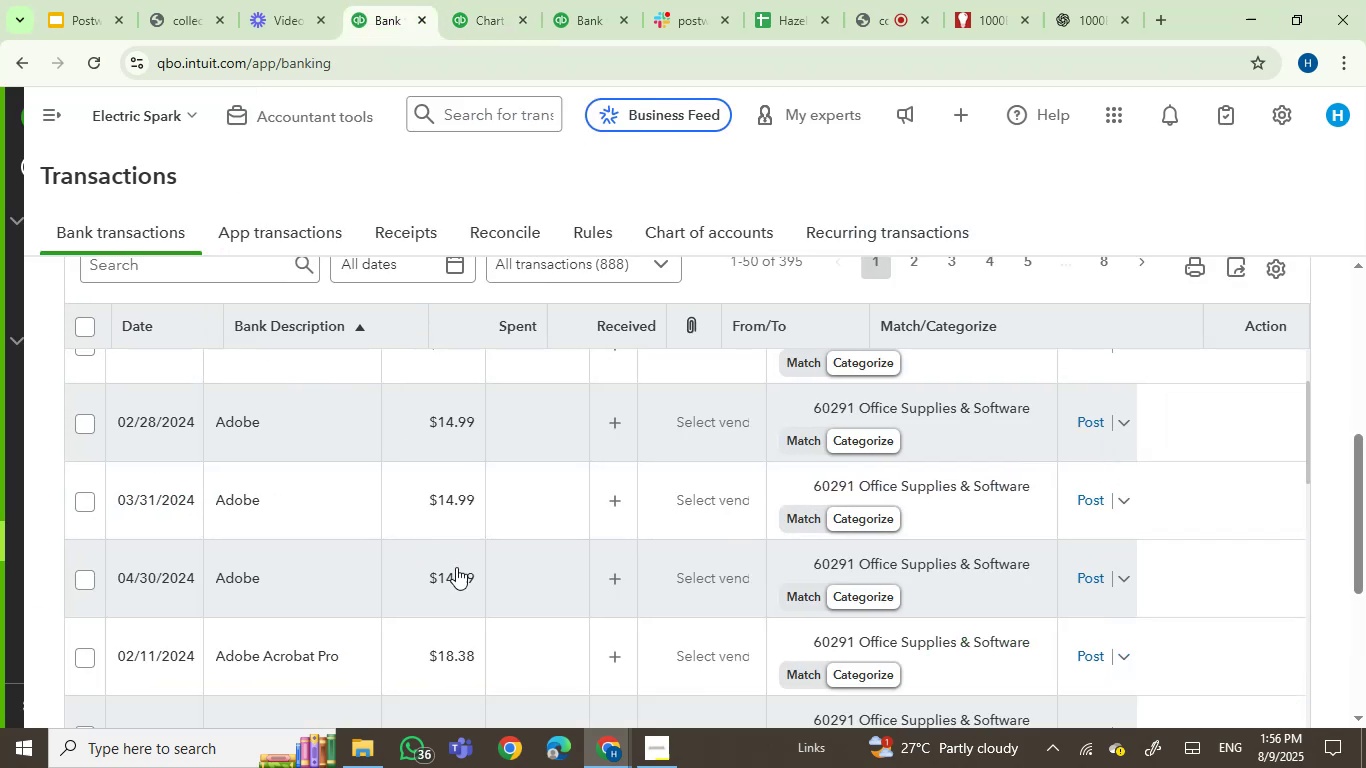 
scroll: coordinate [384, 424], scroll_direction: up, amount: 3.0
 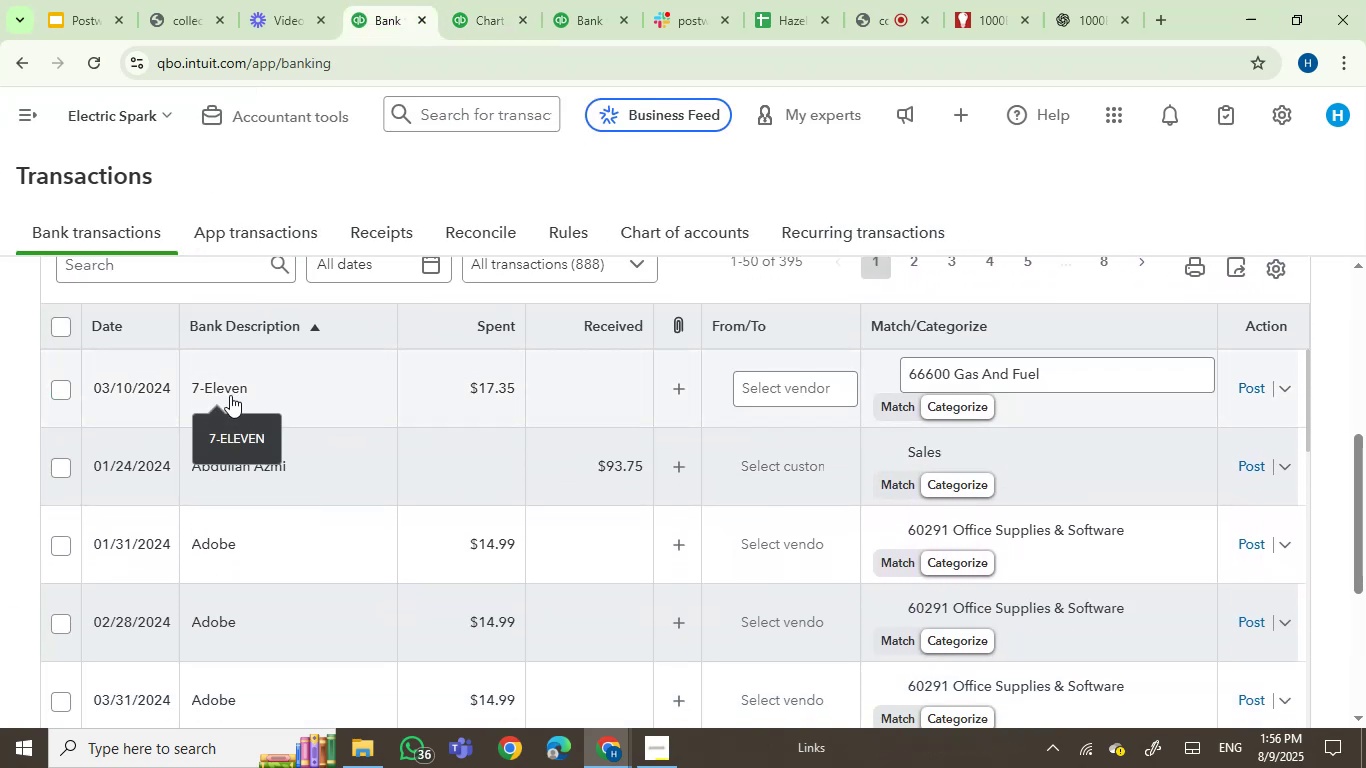 
left_click([204, 391])
 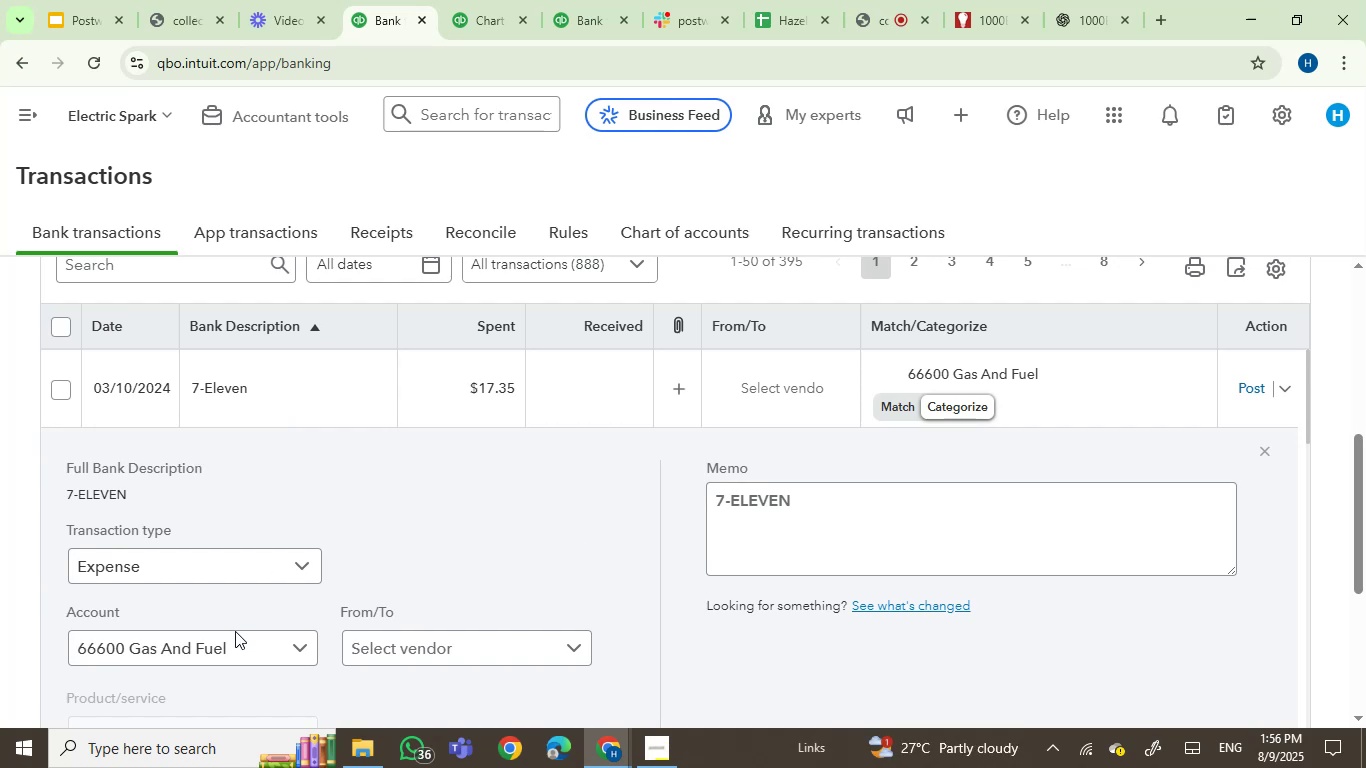 
scroll: coordinate [380, 642], scroll_direction: down, amount: 2.0
 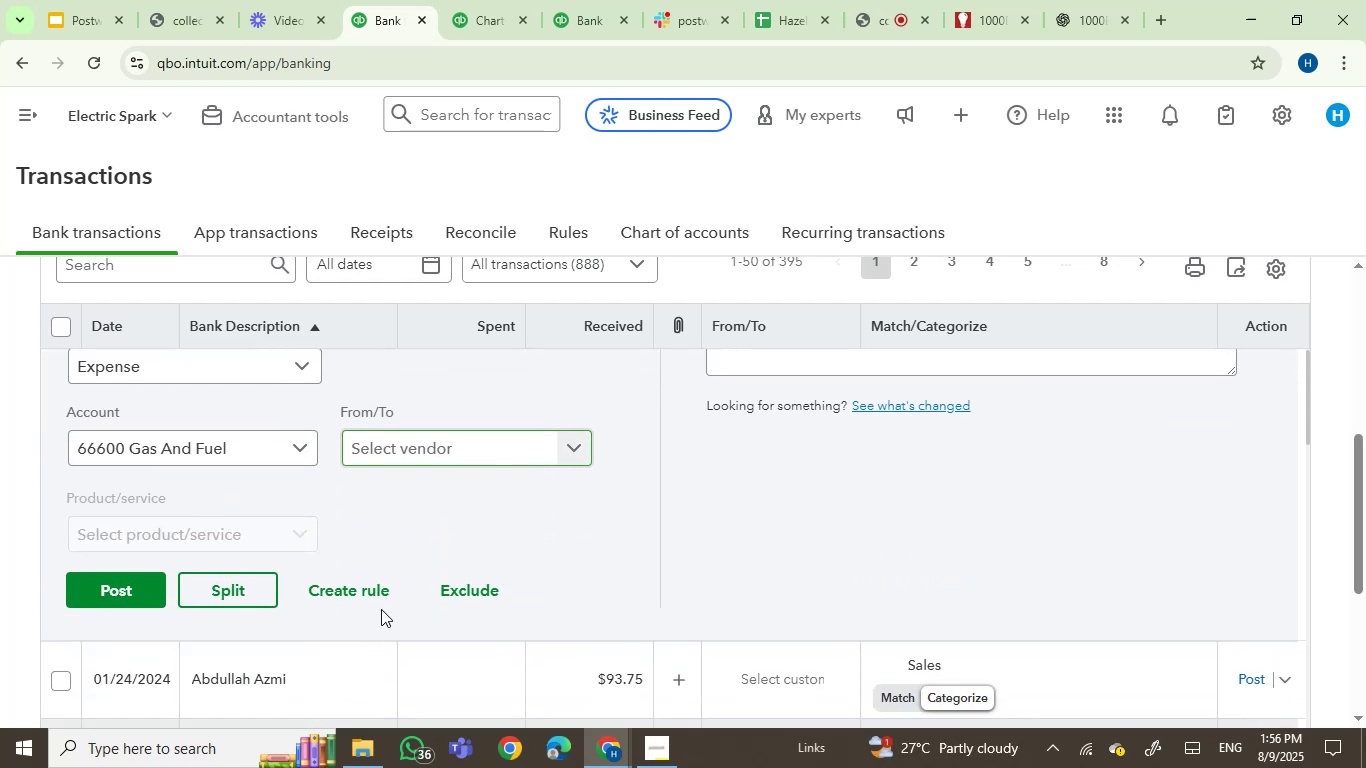 
scroll: coordinate [392, 527], scroll_direction: up, amount: 1.0
 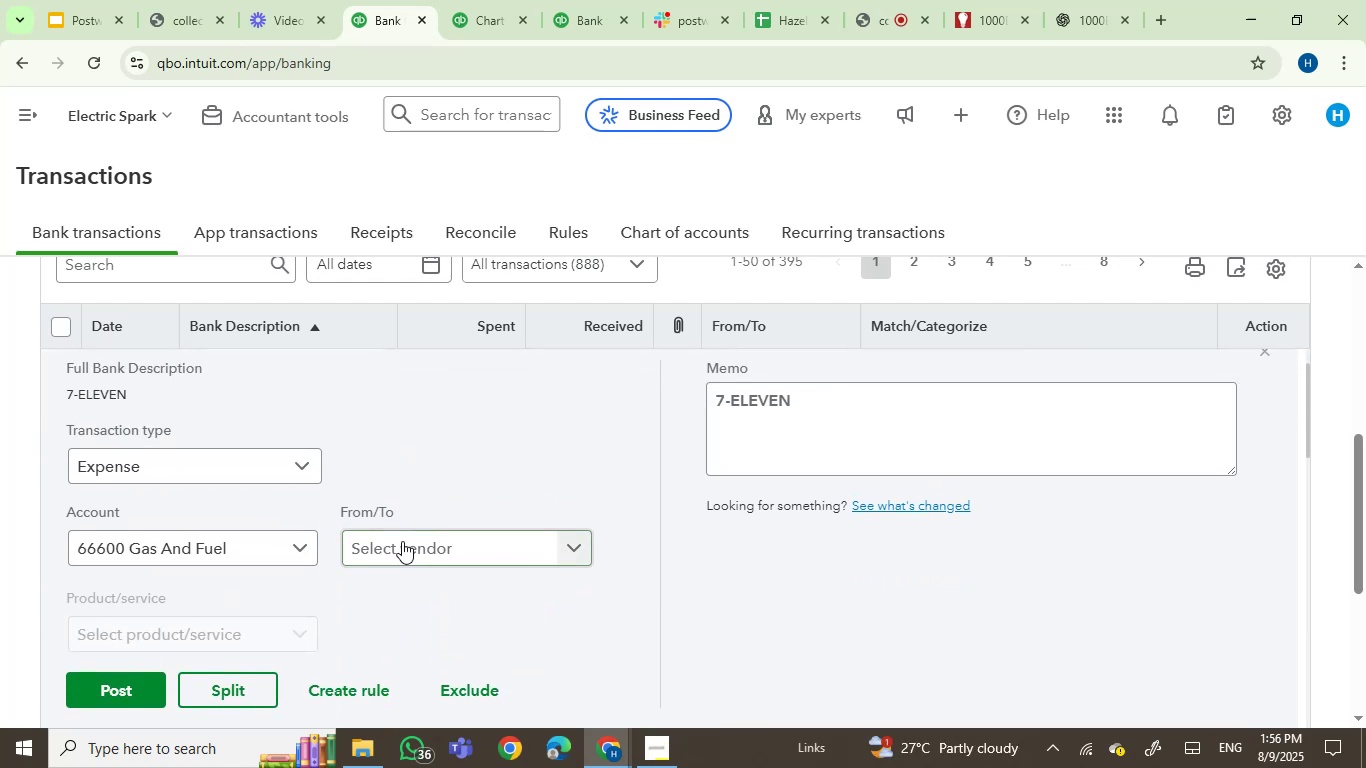 
left_click([402, 541])
 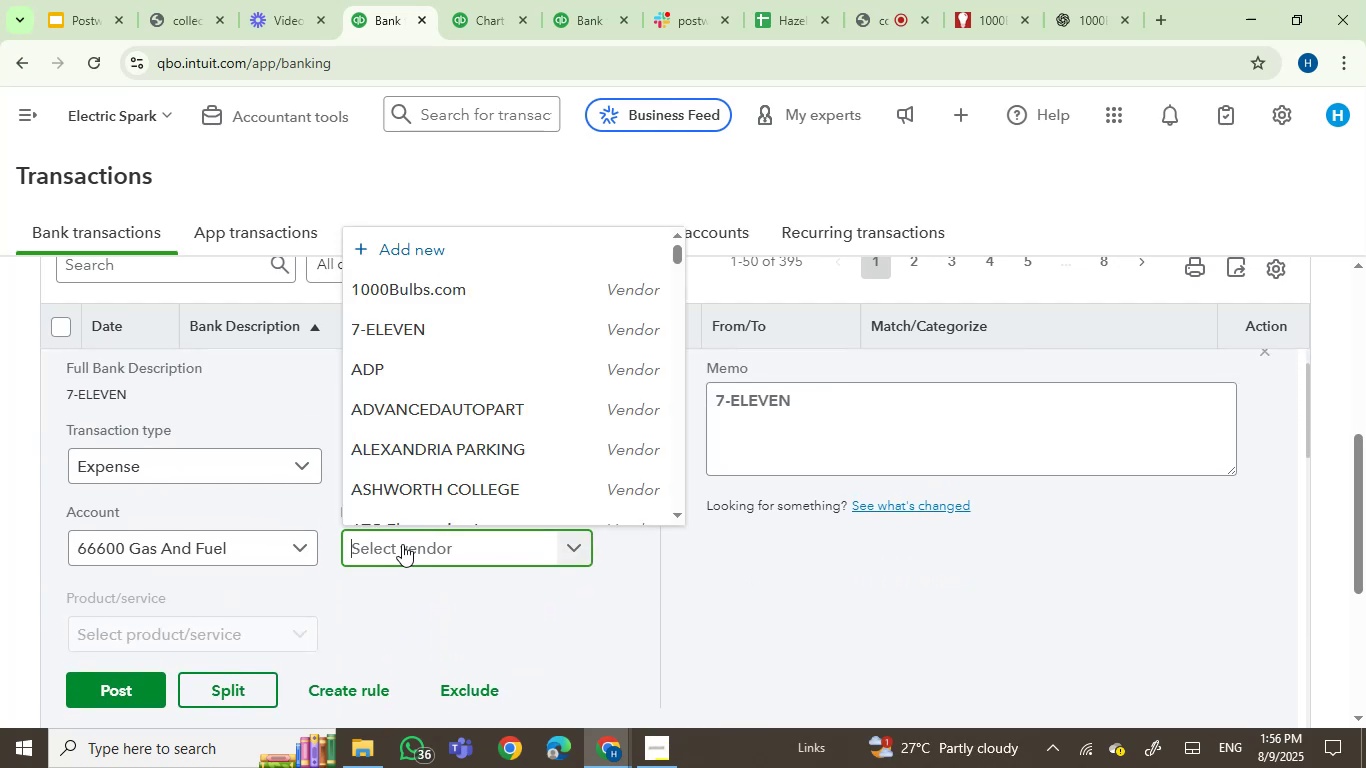 
type(ele)
 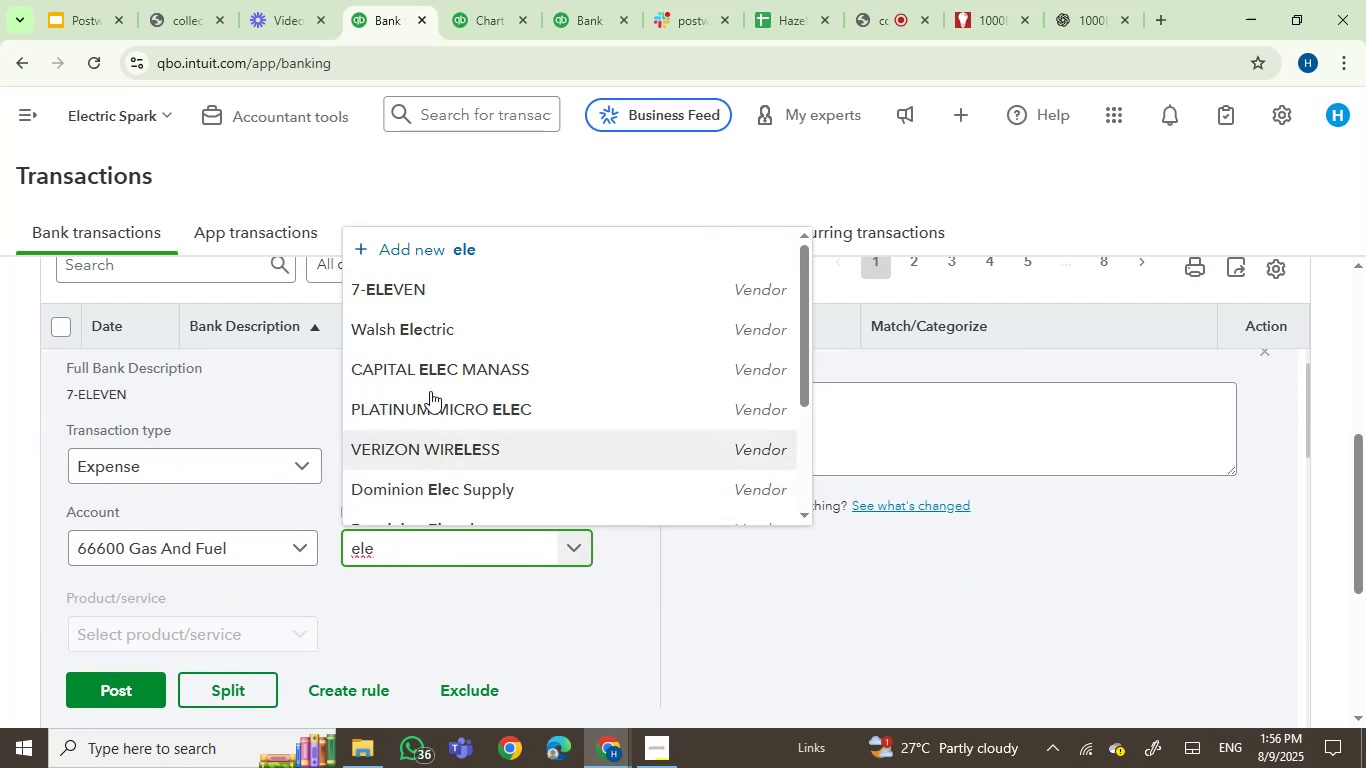 
left_click([415, 285])
 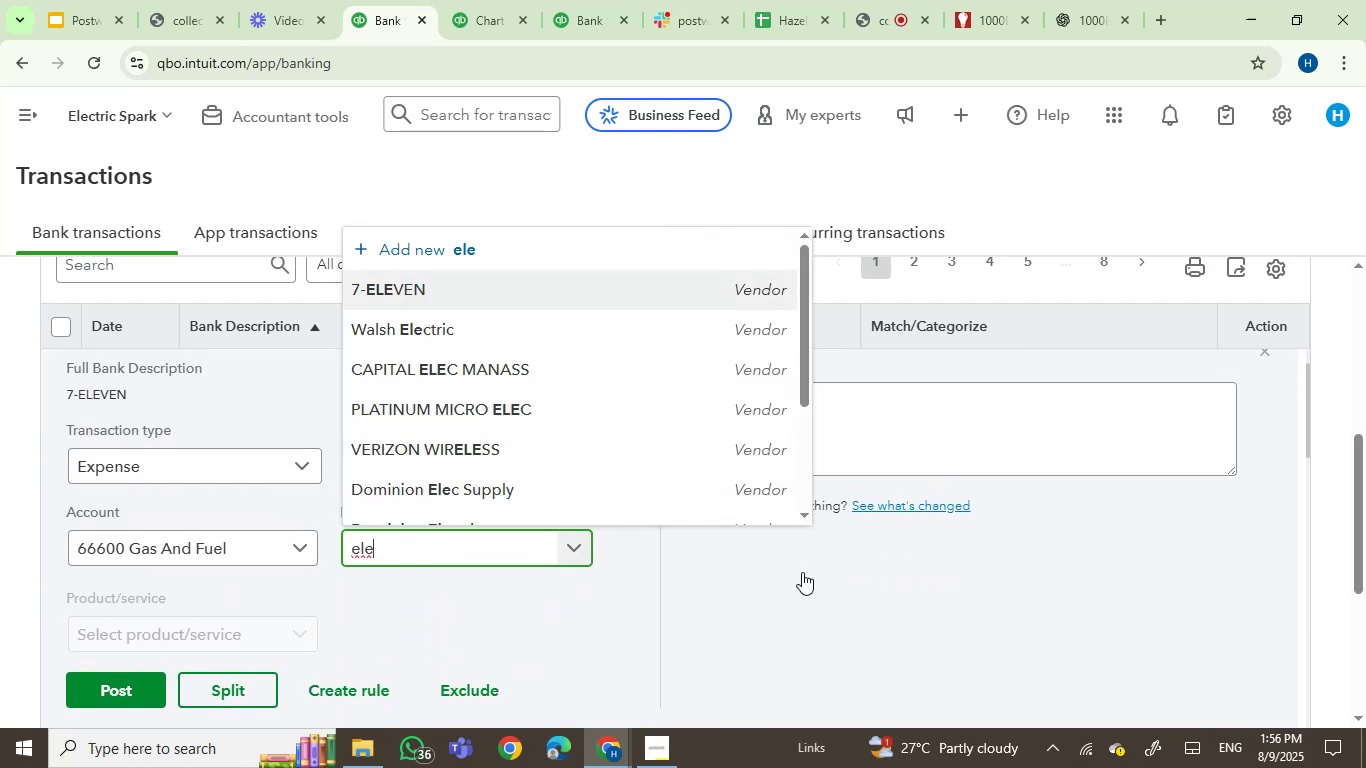 
scroll: coordinate [814, 560], scroll_direction: up, amount: 2.0
 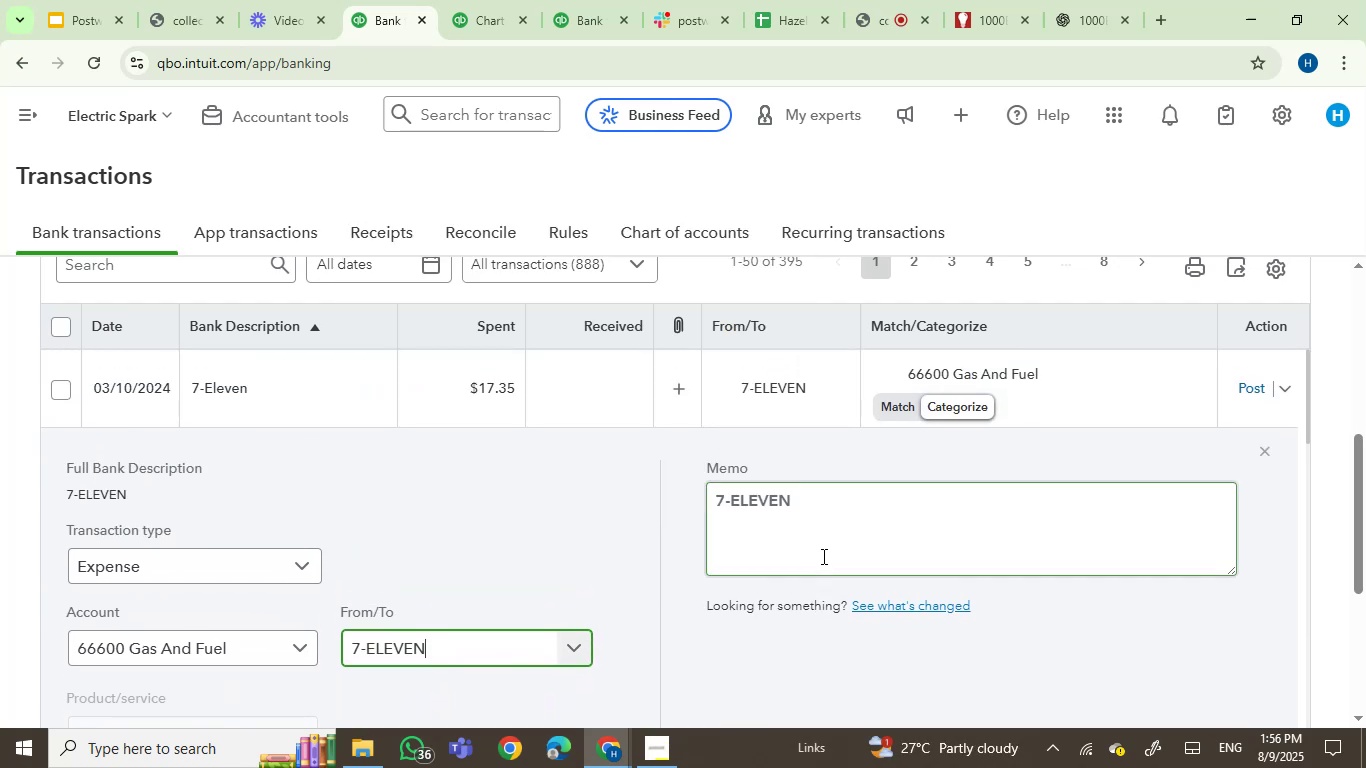 
scroll: coordinate [824, 553], scroll_direction: down, amount: 1.0
 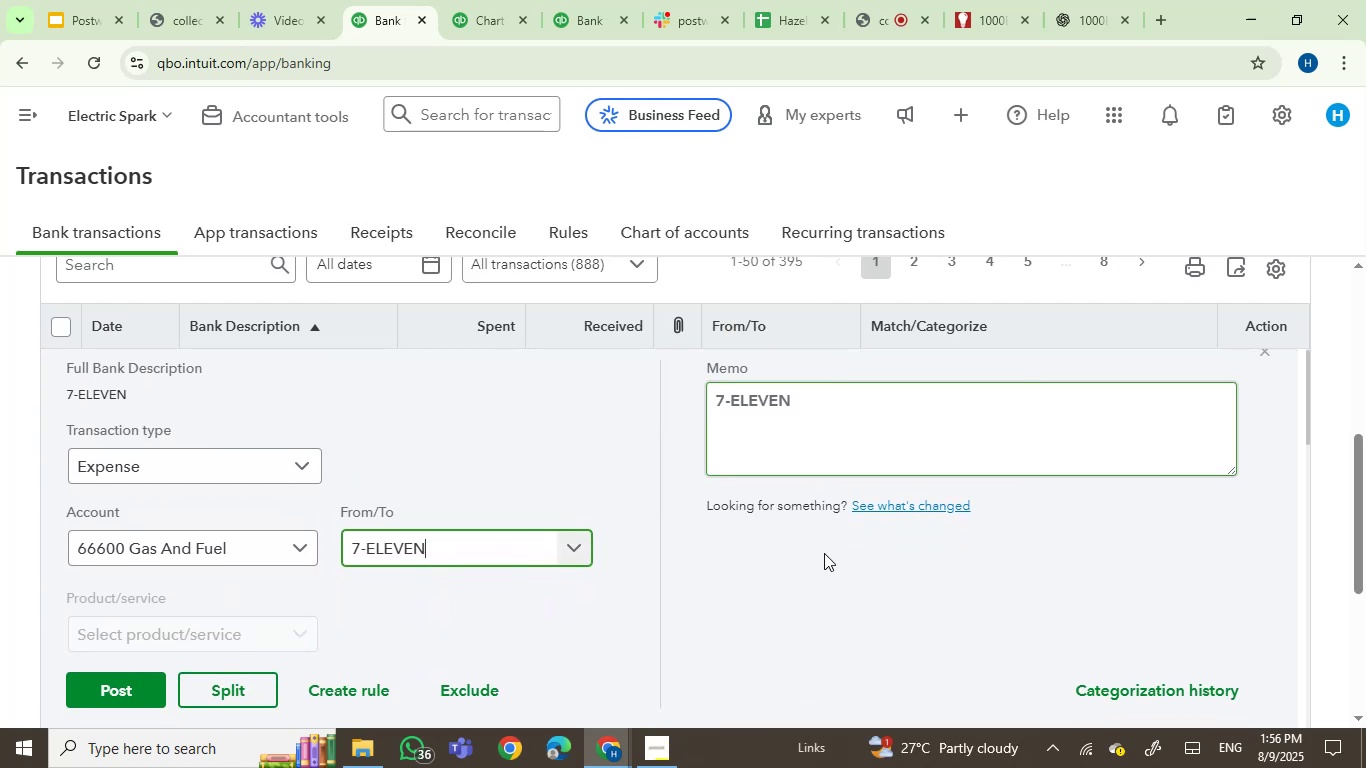 
scroll: coordinate [824, 553], scroll_direction: up, amount: 4.0
 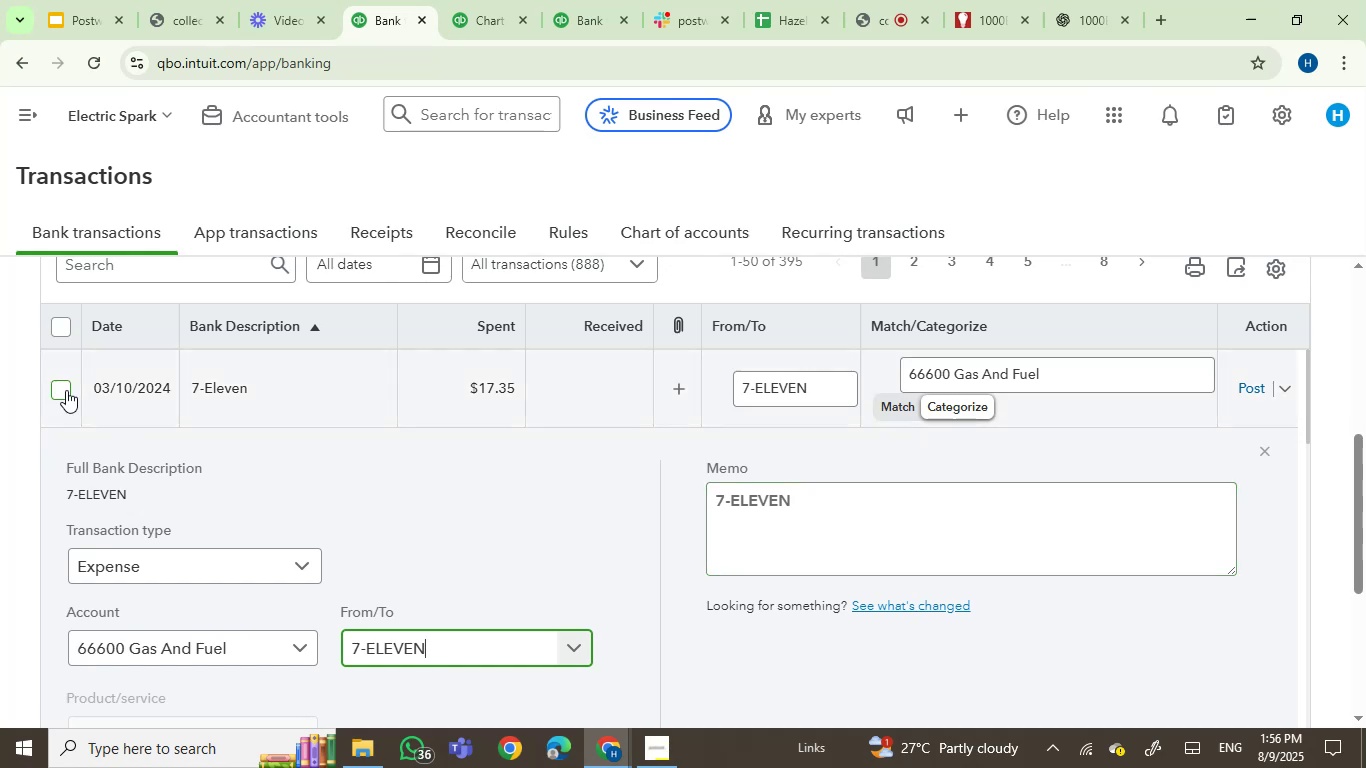 
left_click([66, 391])
 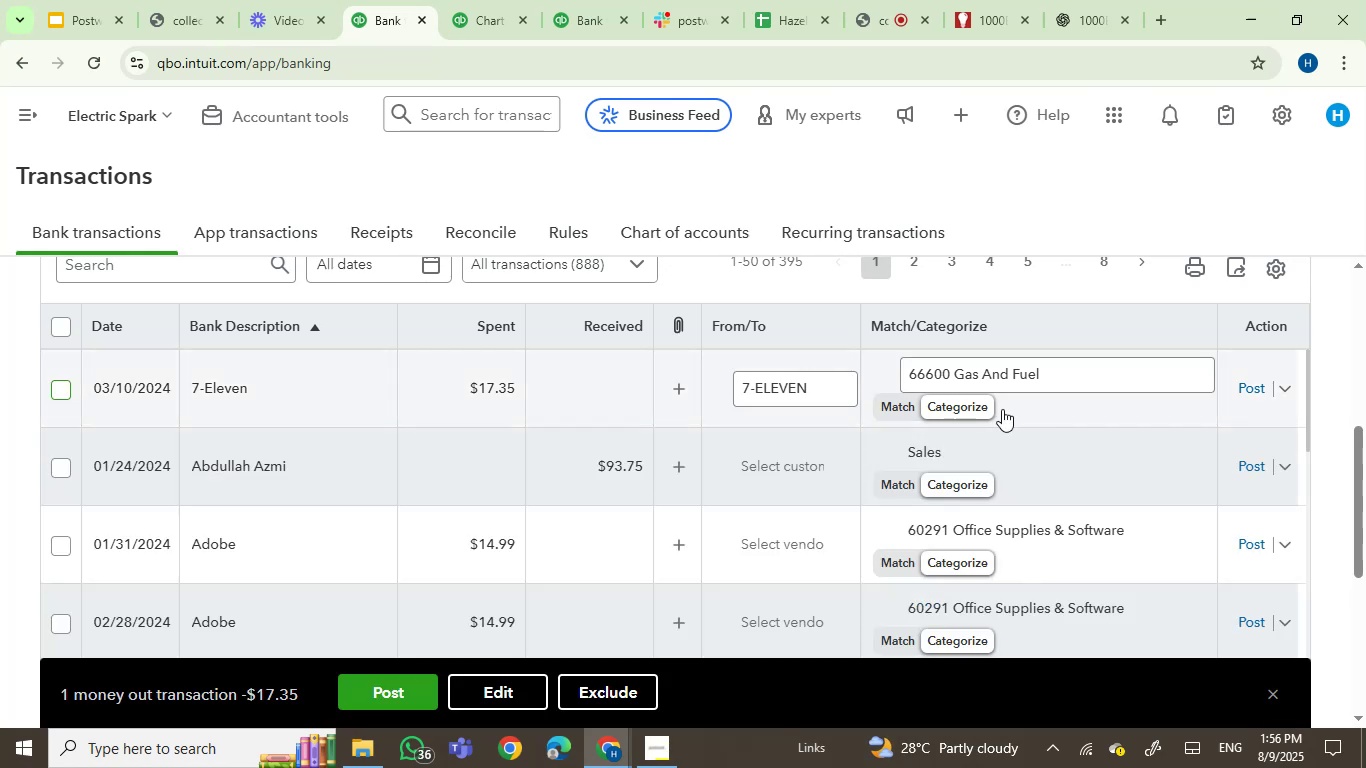 
left_click([1034, 380])
 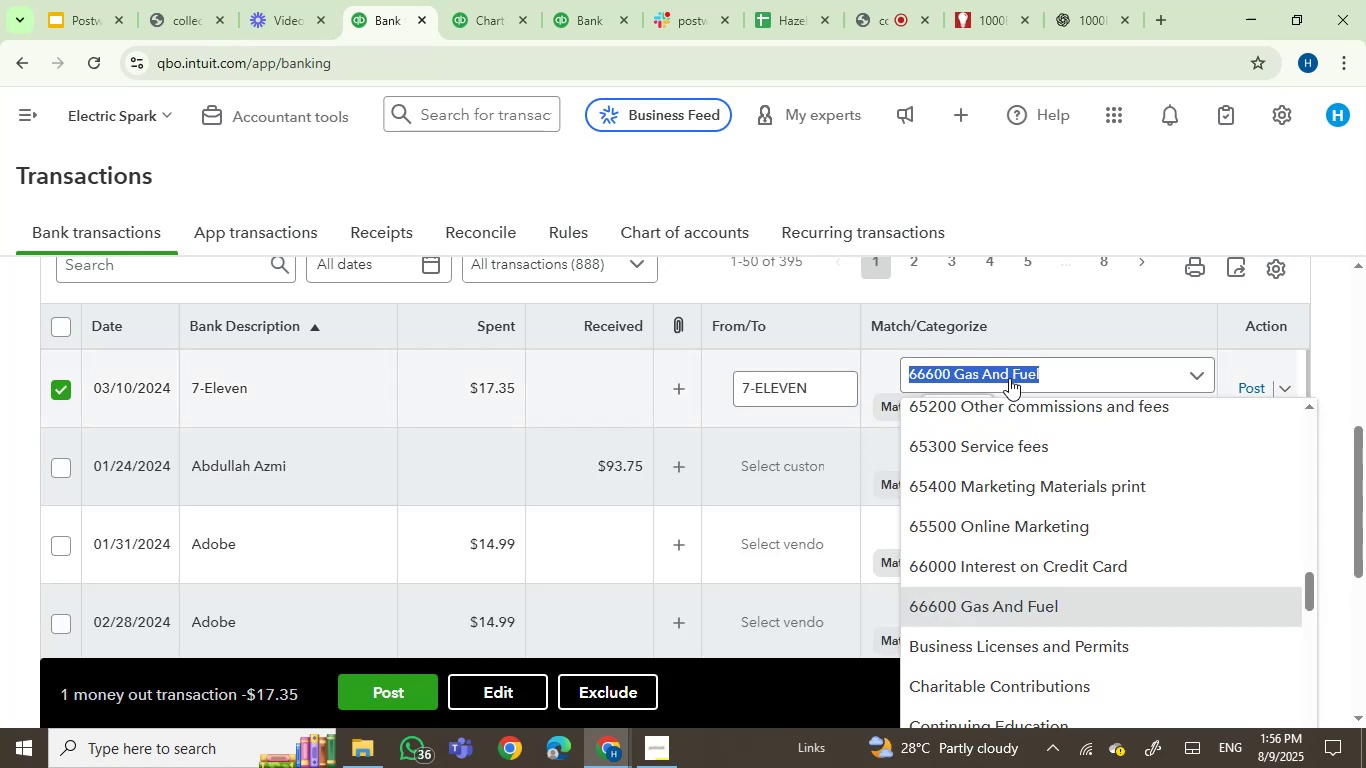 
type(aut)
 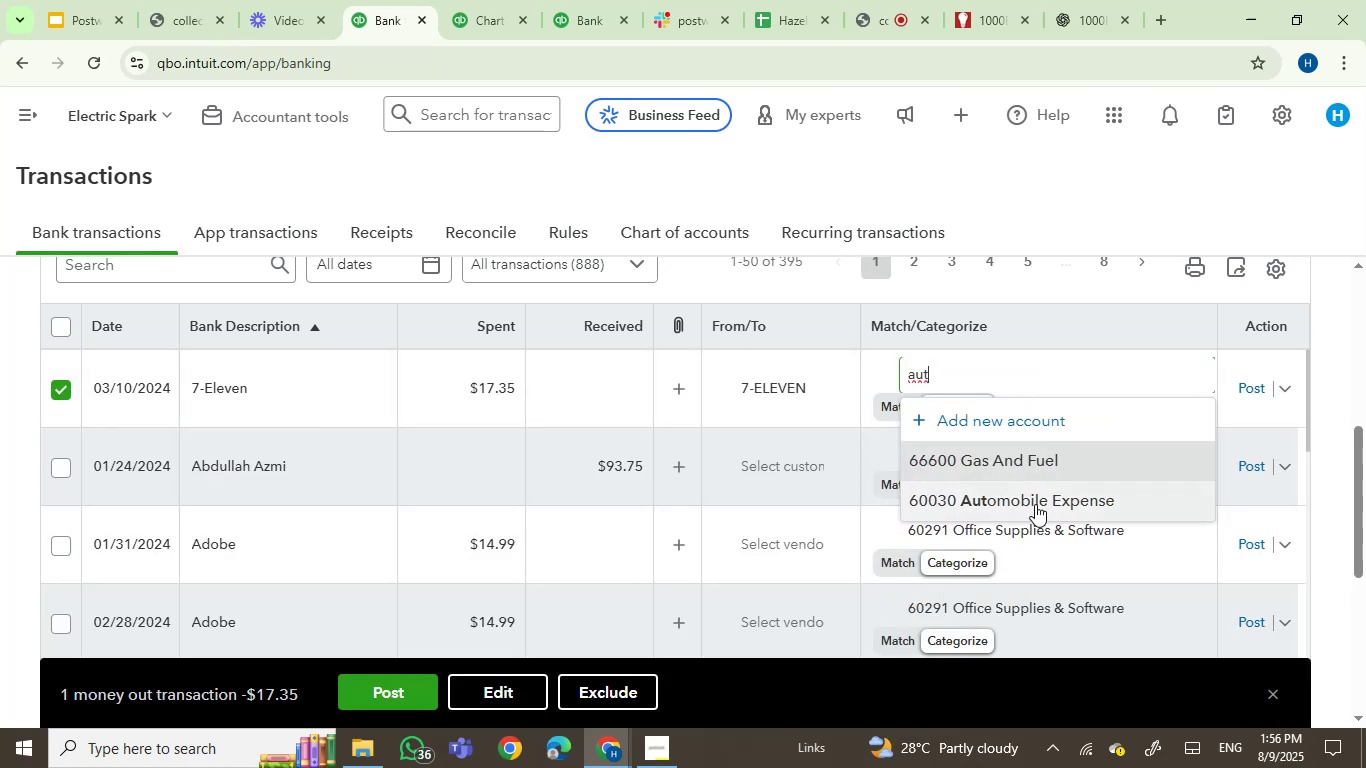 
left_click([1035, 504])
 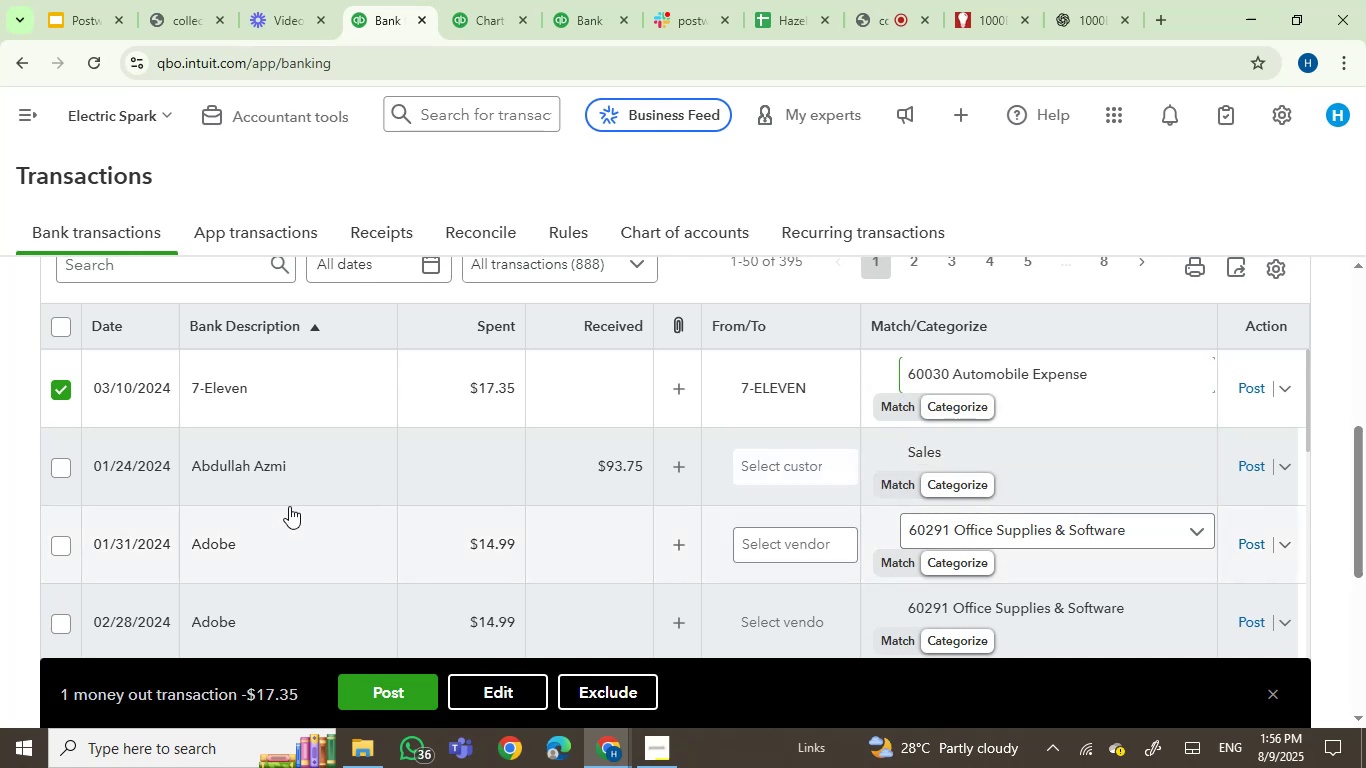 
scroll: coordinate [297, 512], scroll_direction: down, amount: 1.0
 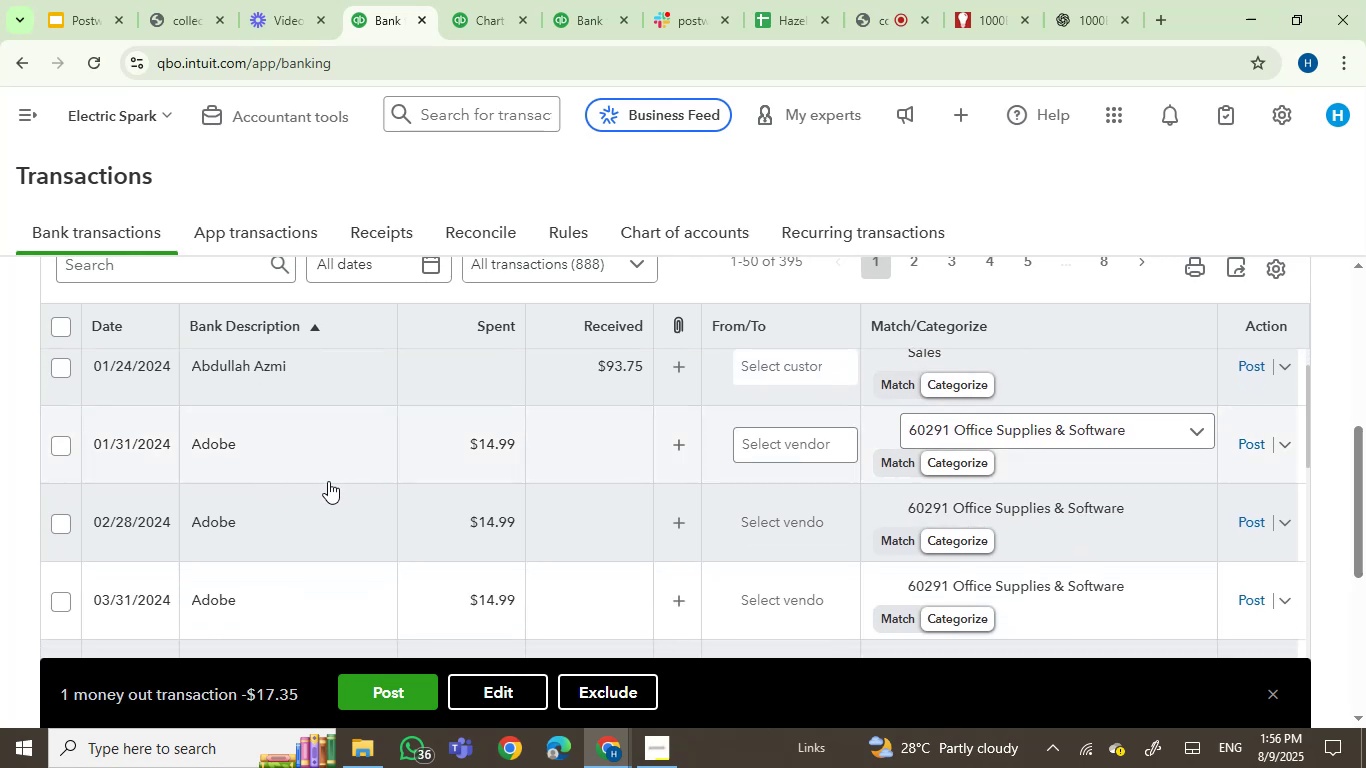 
left_click([401, 689])
 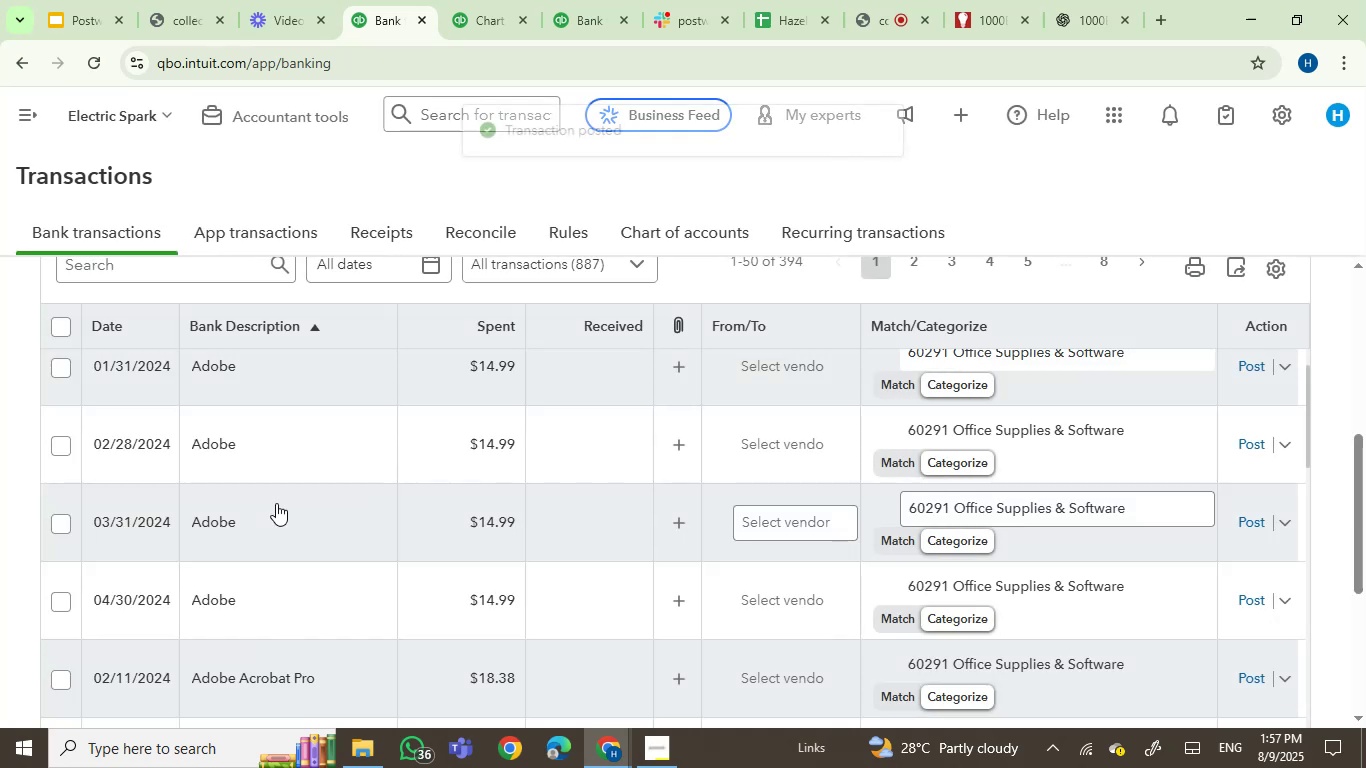 
scroll: coordinate [305, 496], scroll_direction: up, amount: 1.0
 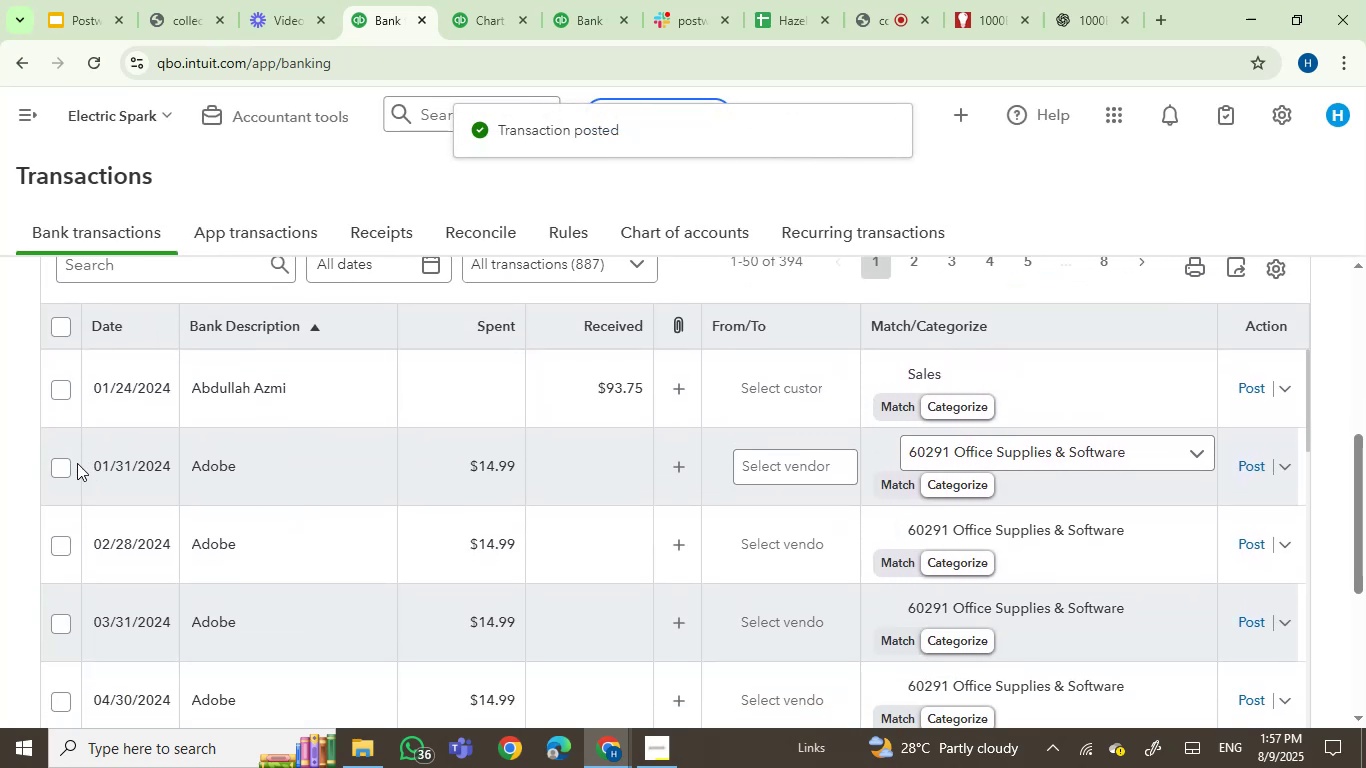 
left_click([62, 468])
 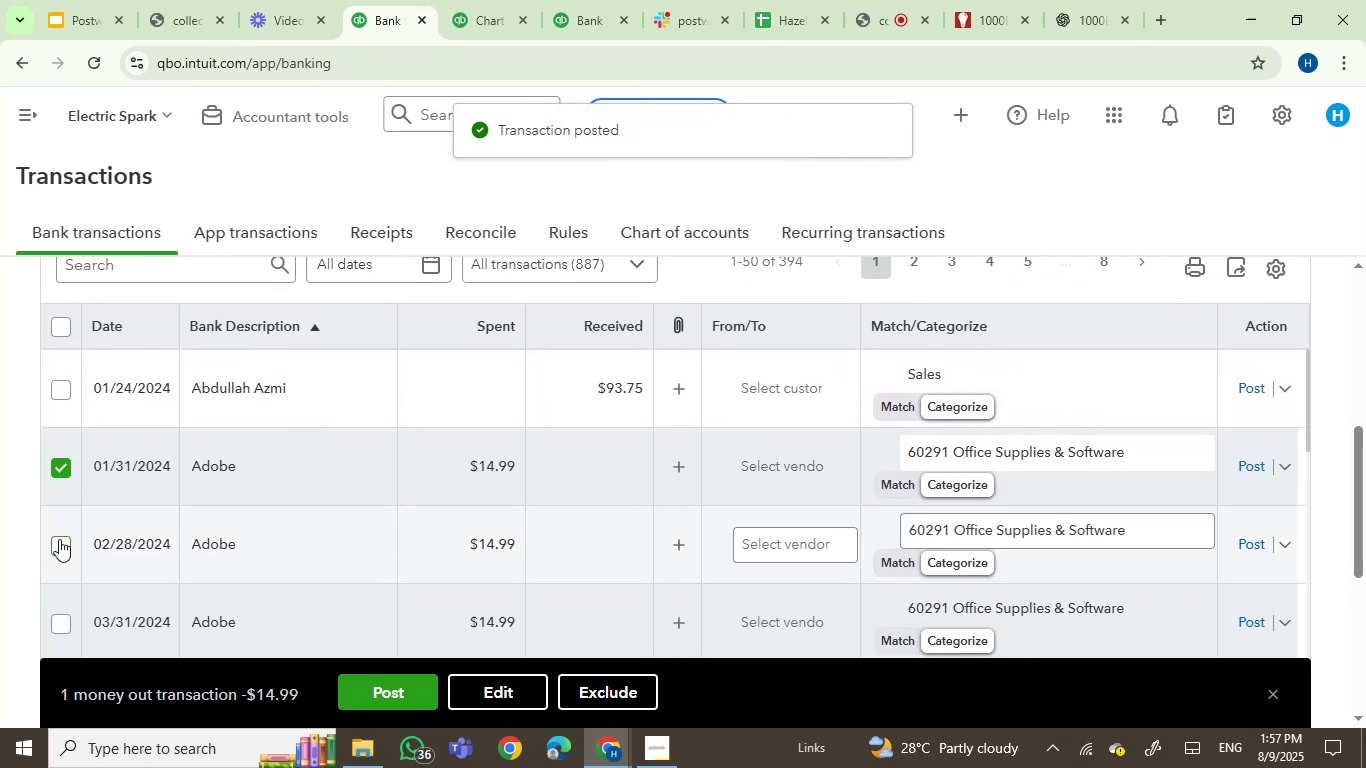 
left_click([59, 539])
 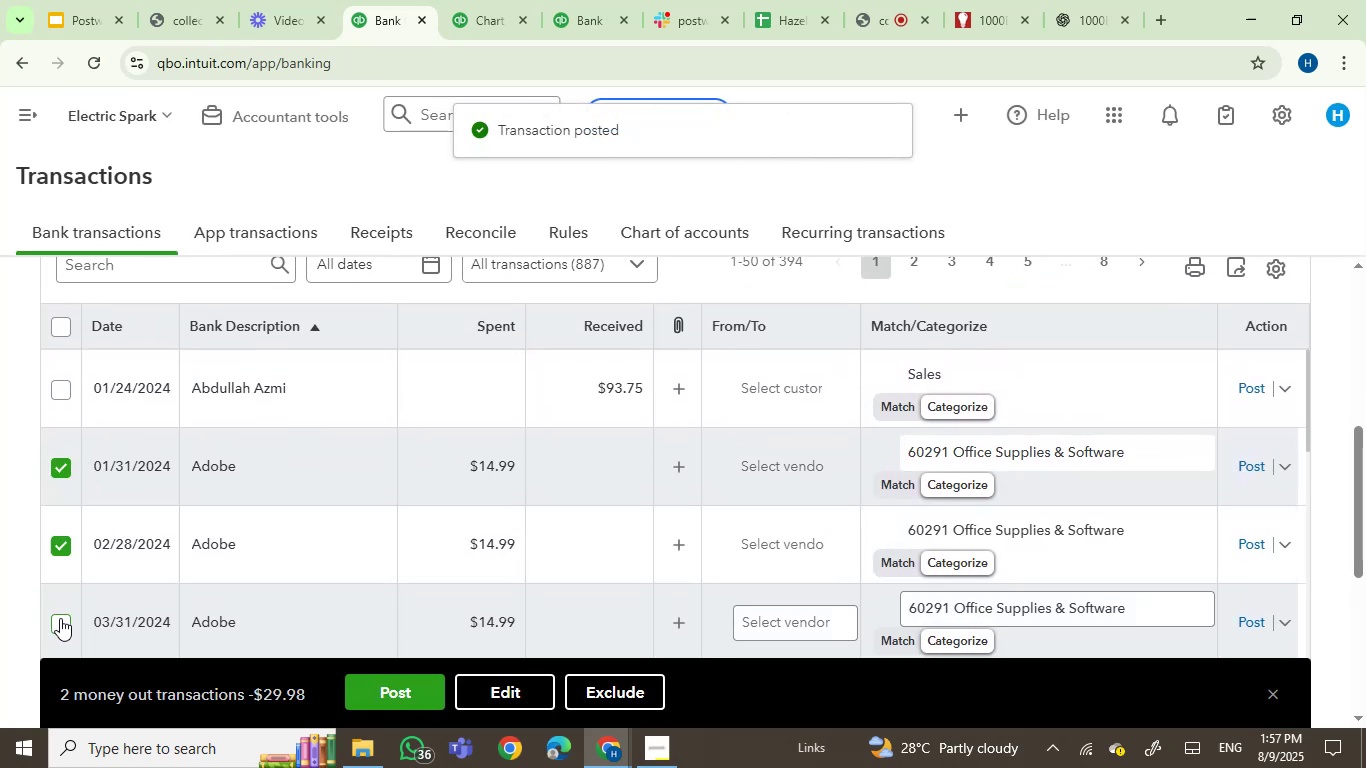 
left_click([60, 618])
 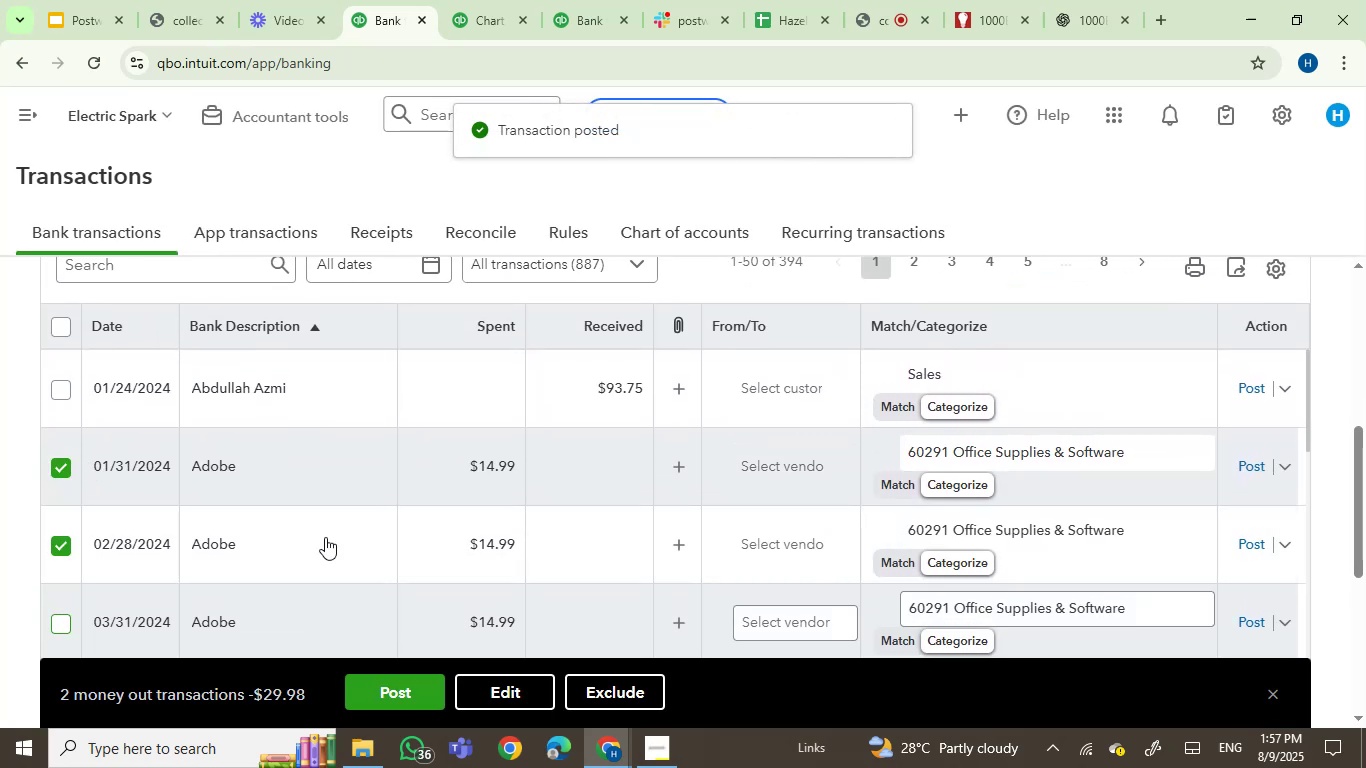 
scroll: coordinate [357, 531], scroll_direction: down, amount: 2.0
 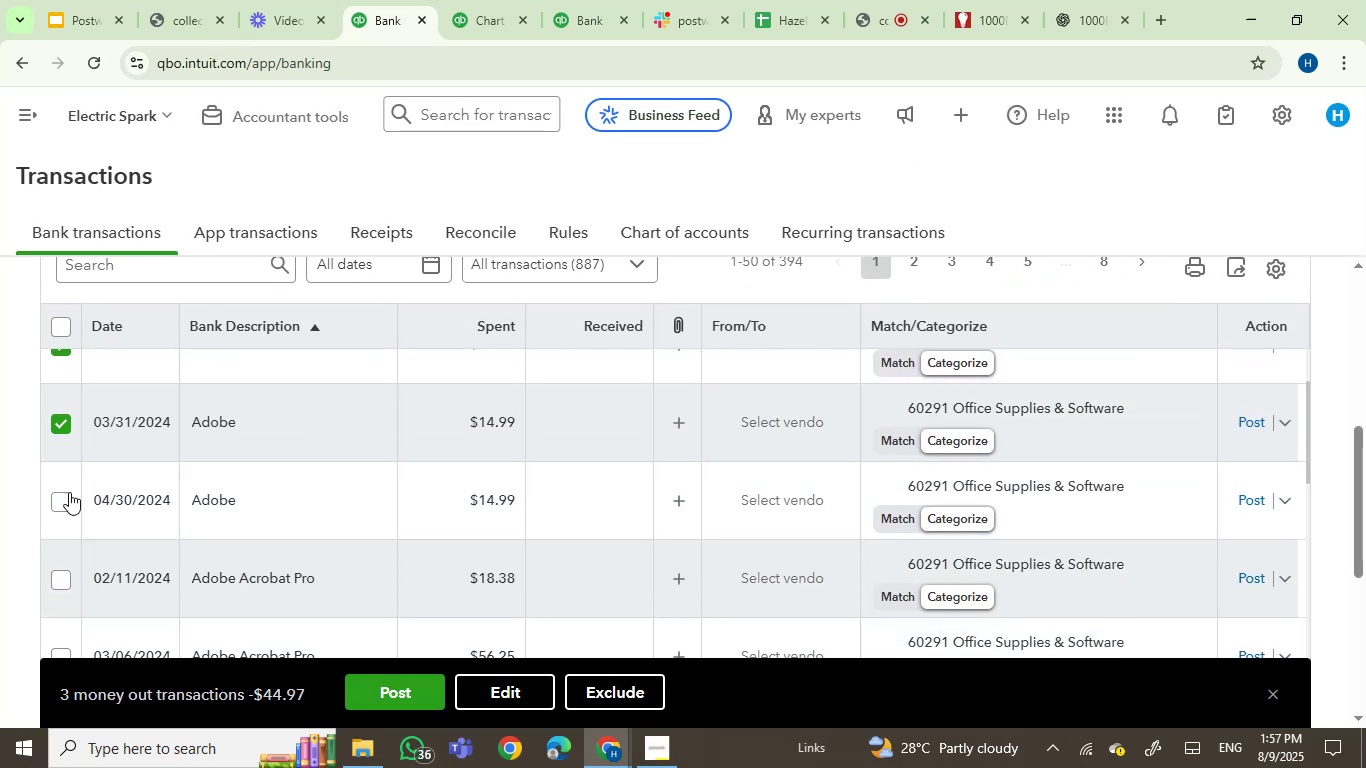 
left_click([62, 495])
 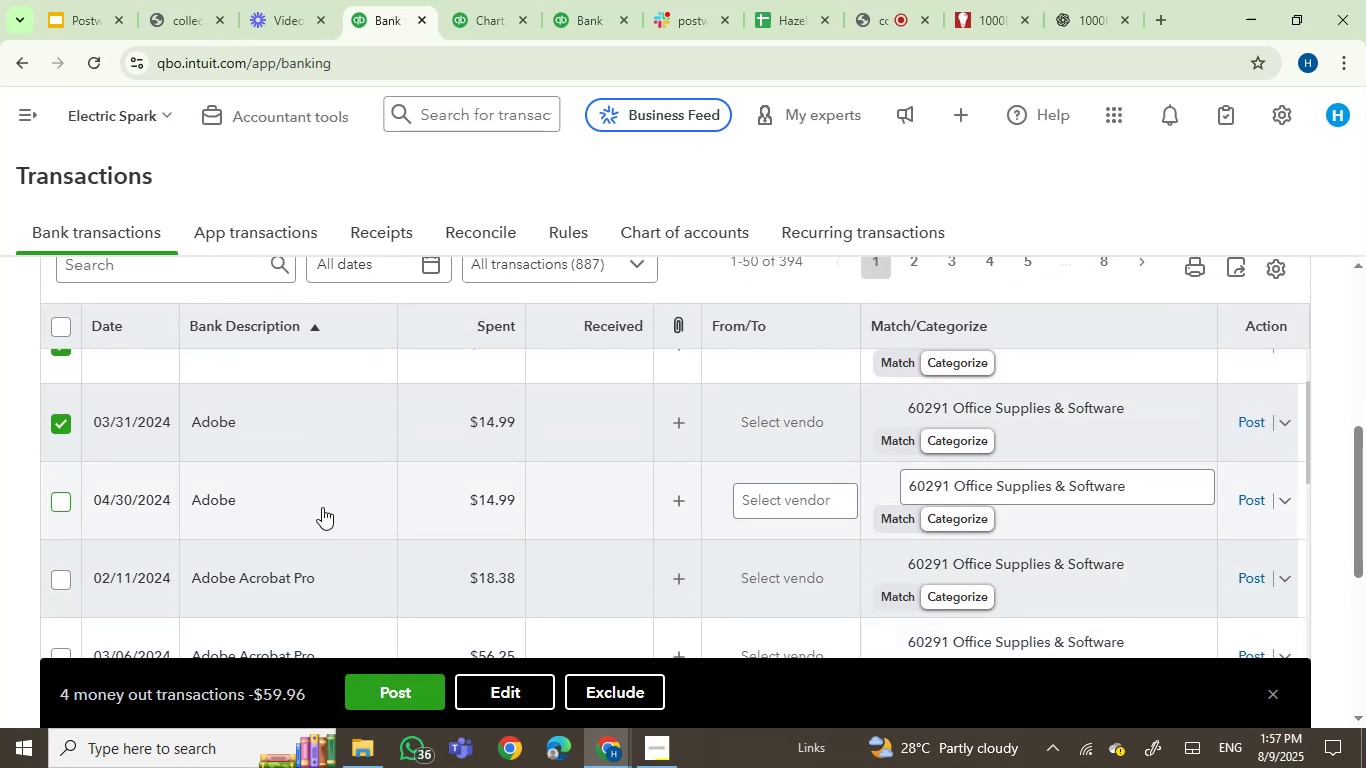 
scroll: coordinate [487, 534], scroll_direction: down, amount: 3.0
 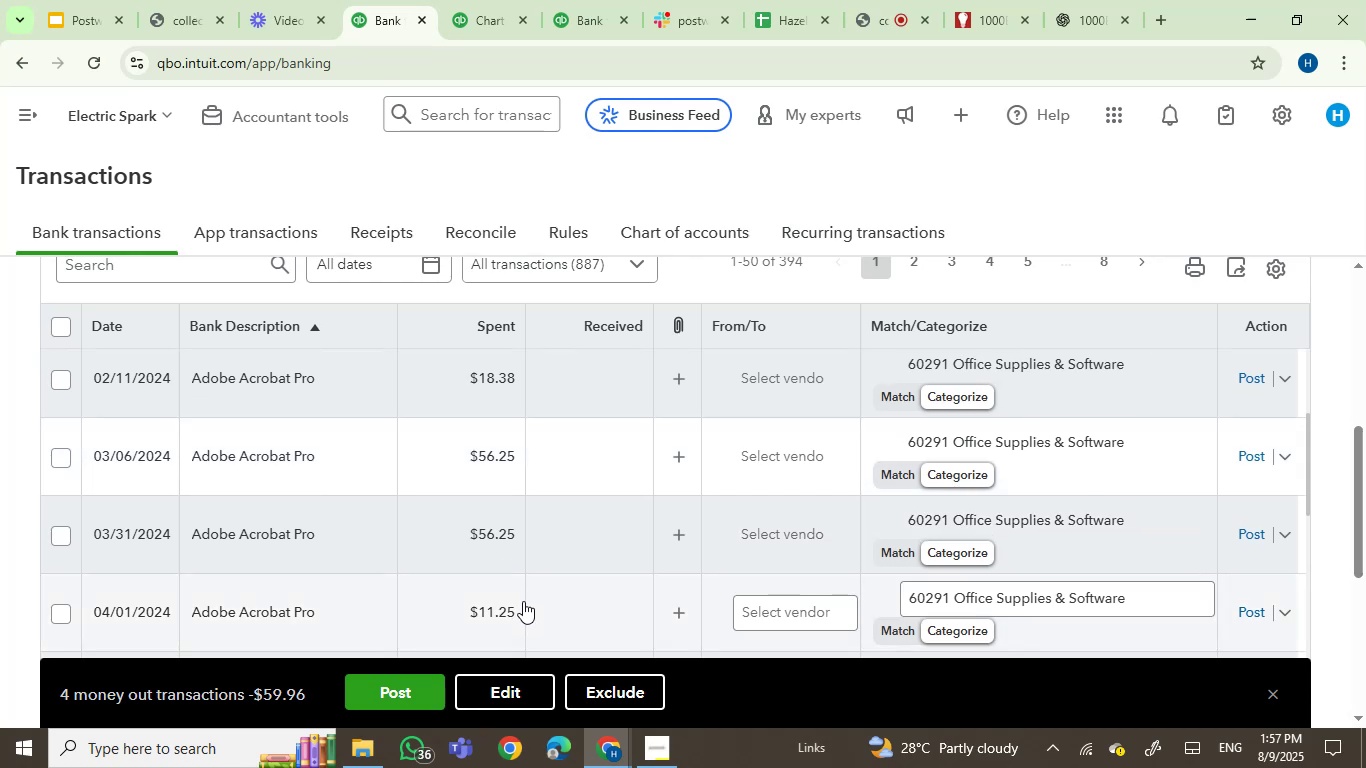 
left_click([508, 680])
 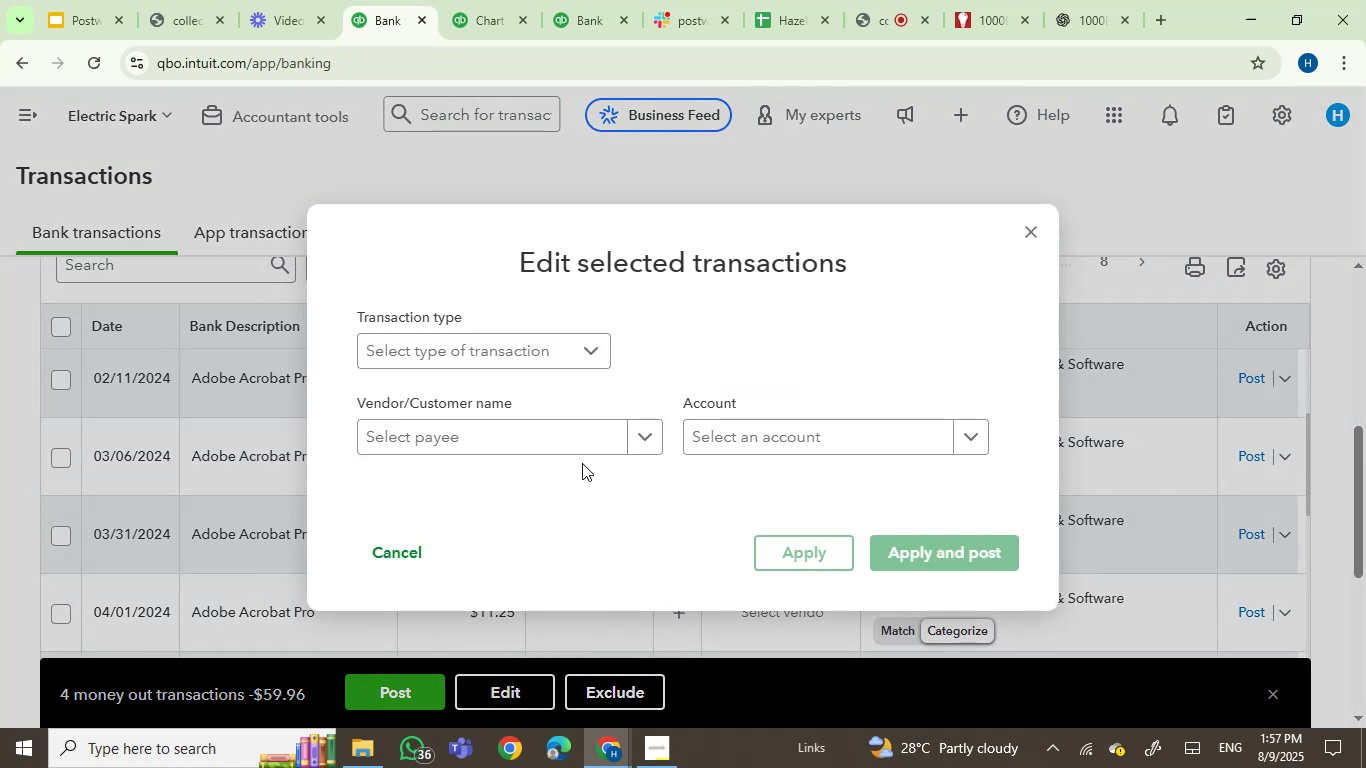 
left_click([590, 449])
 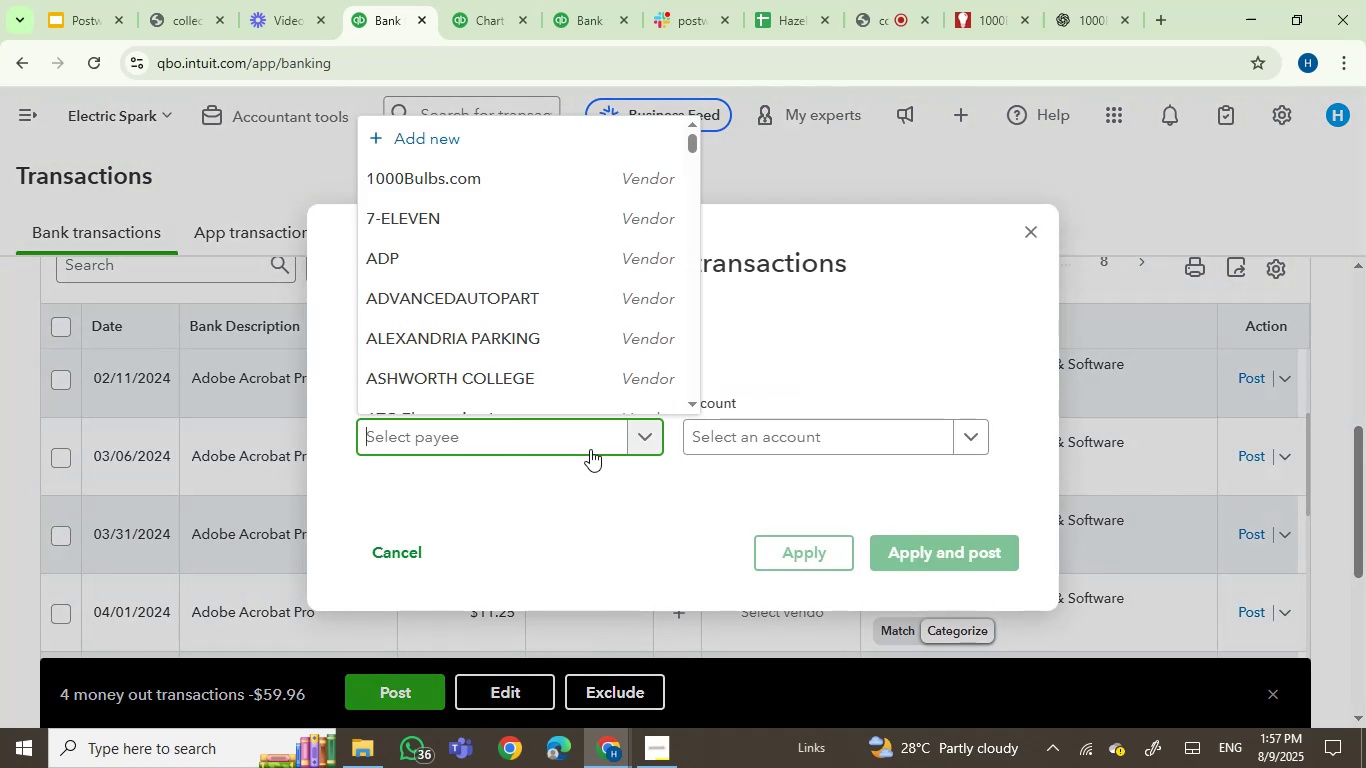 
type(ado)
 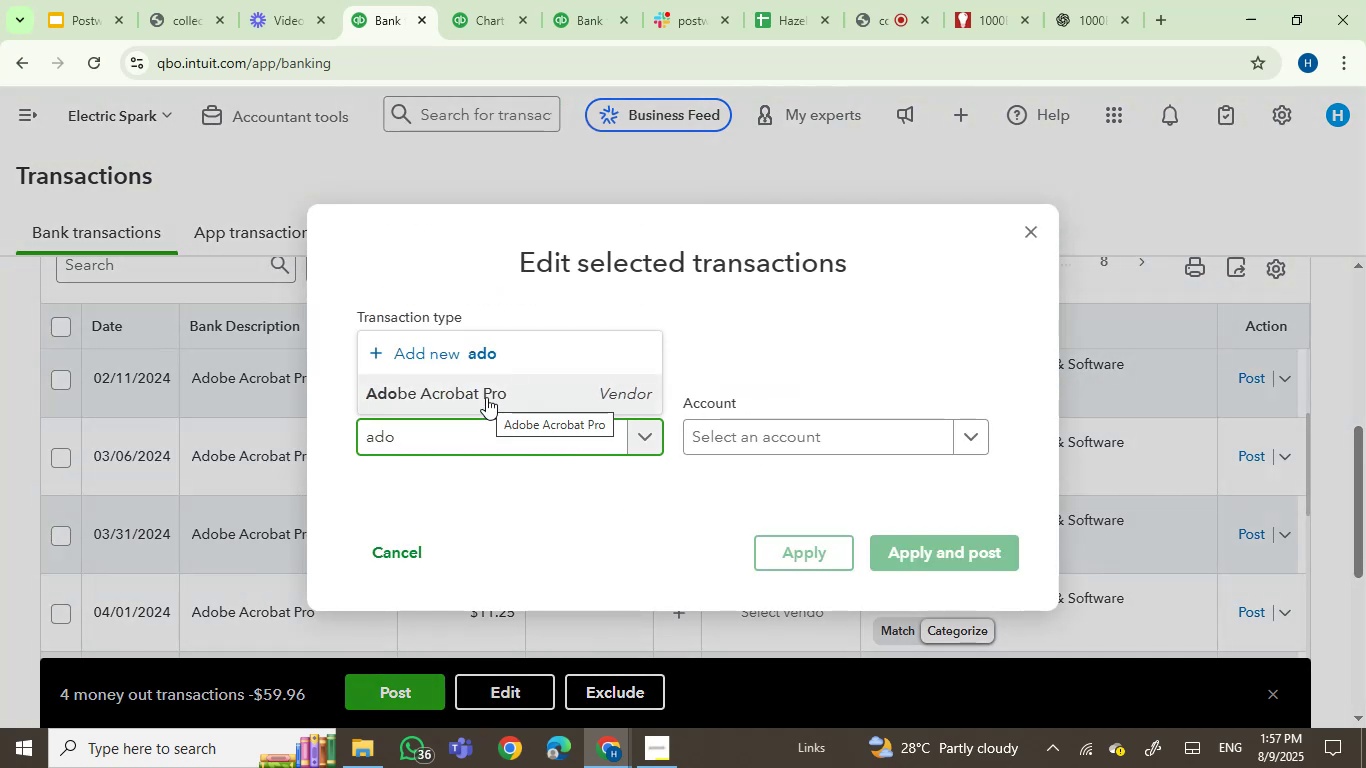 
left_click([486, 397])
 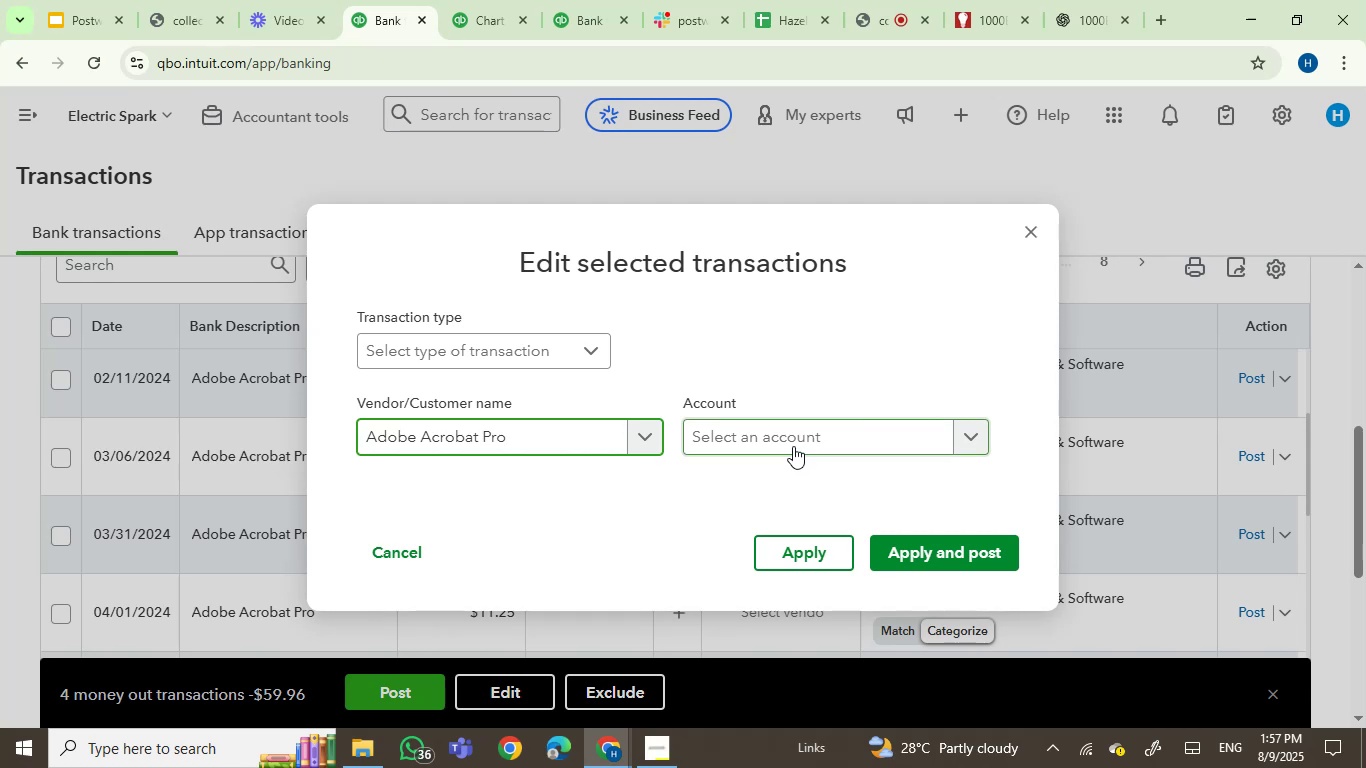 
left_click([794, 439])
 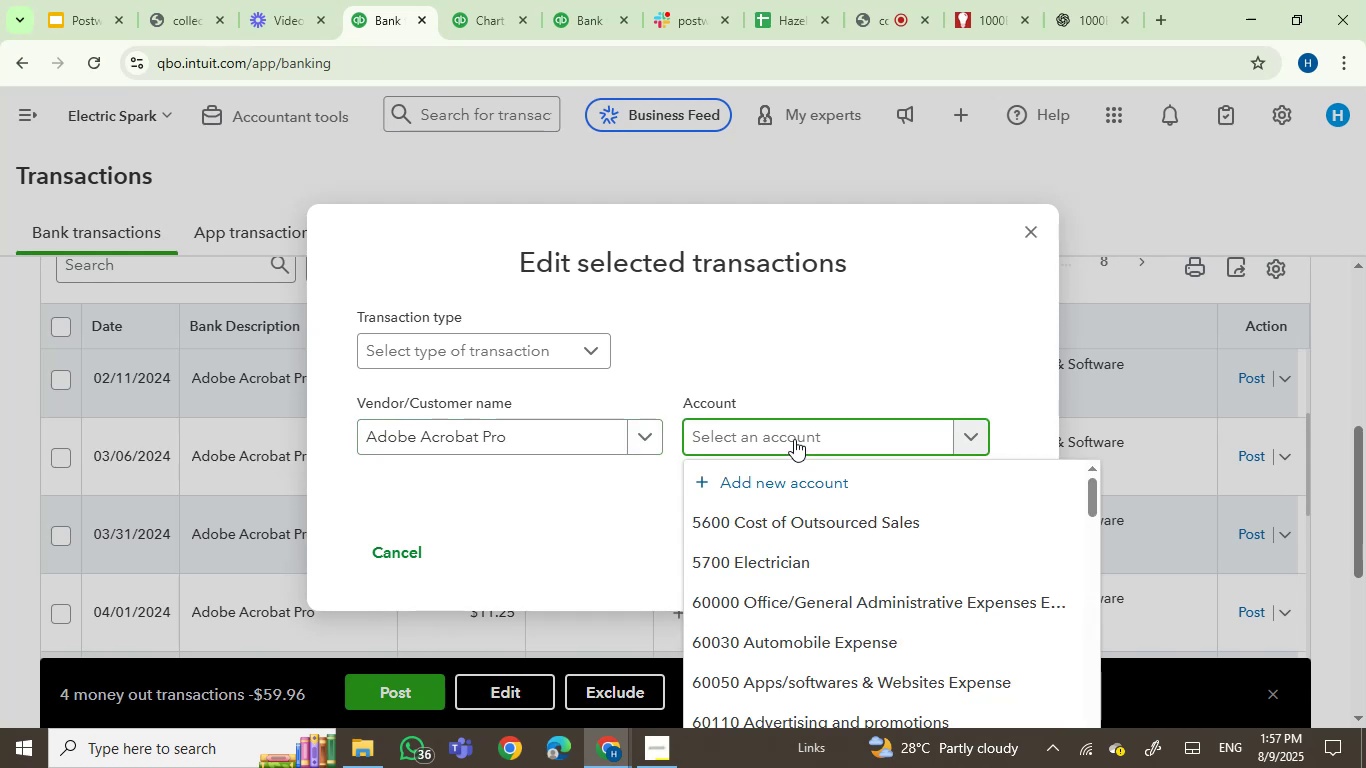 
type(dues)
 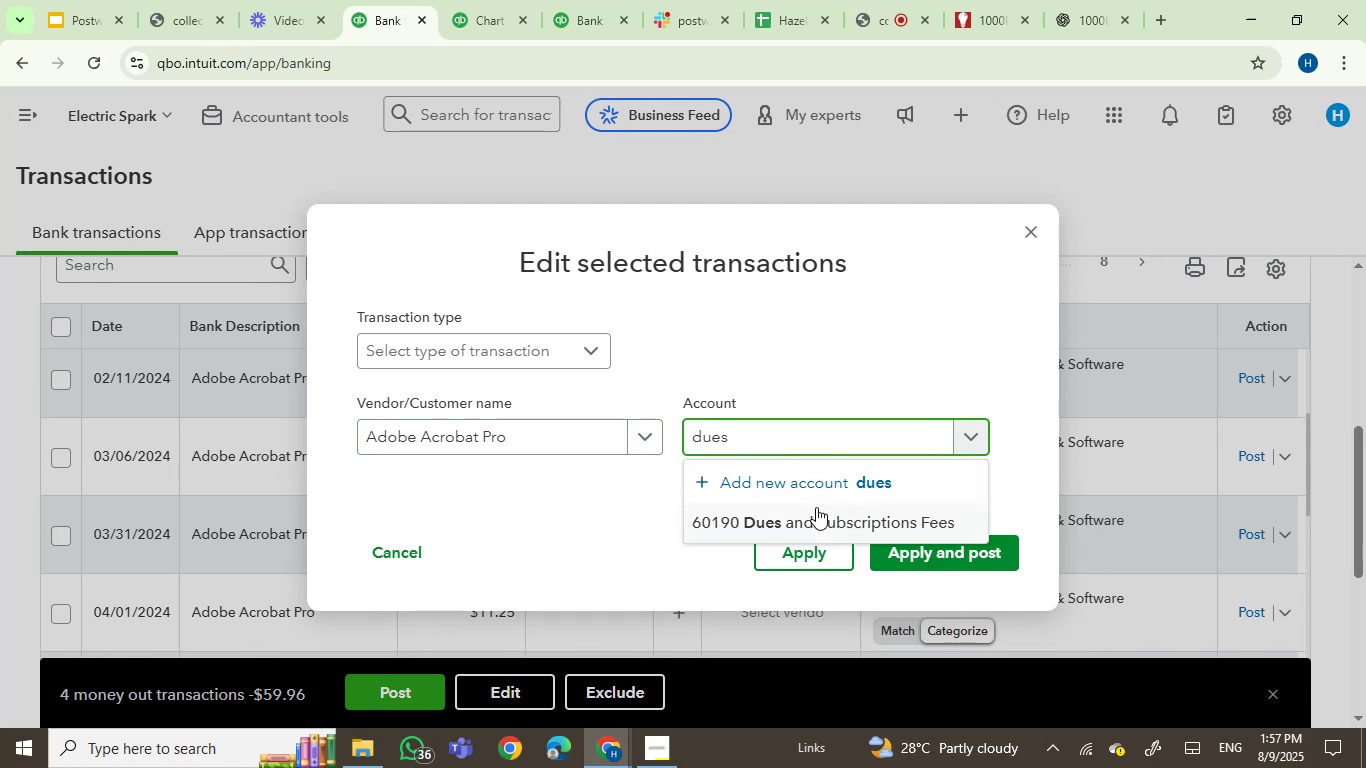 
left_click([823, 520])
 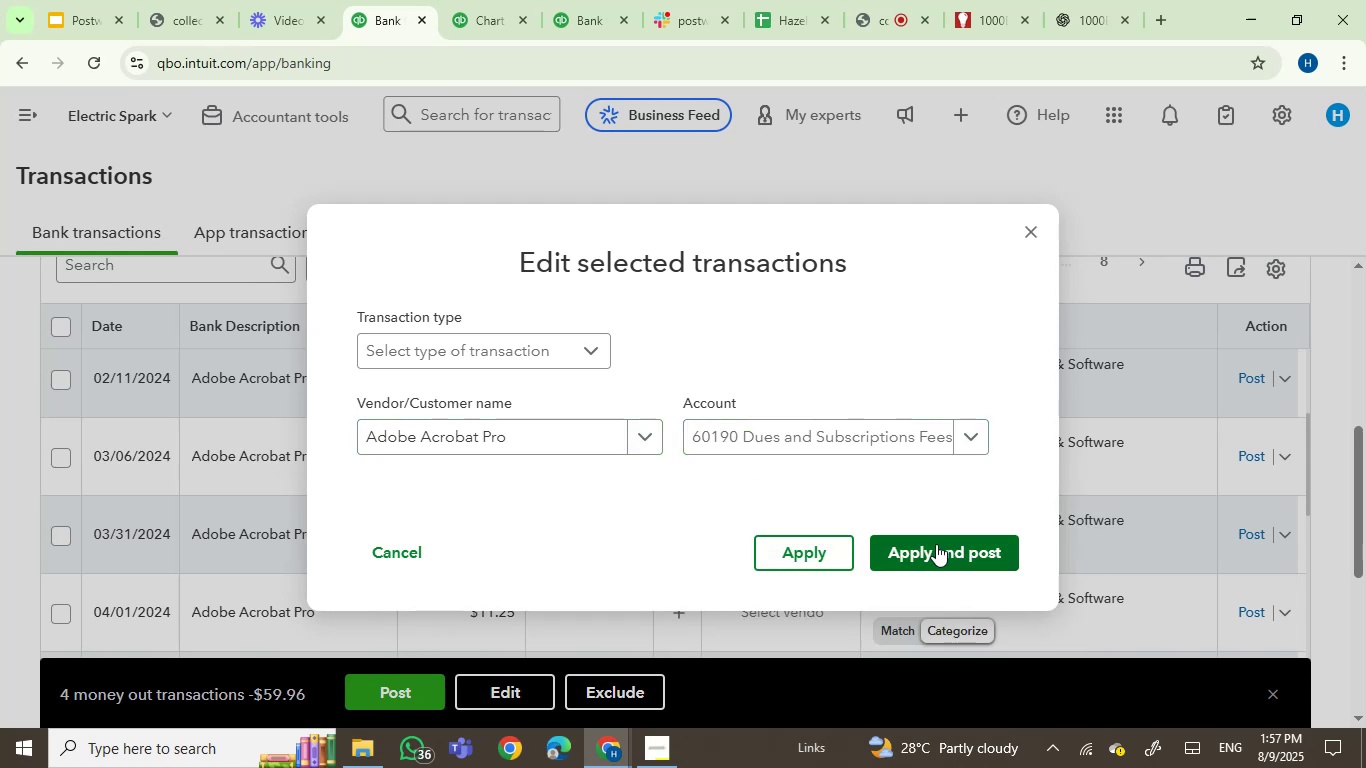 
left_click([936, 545])
 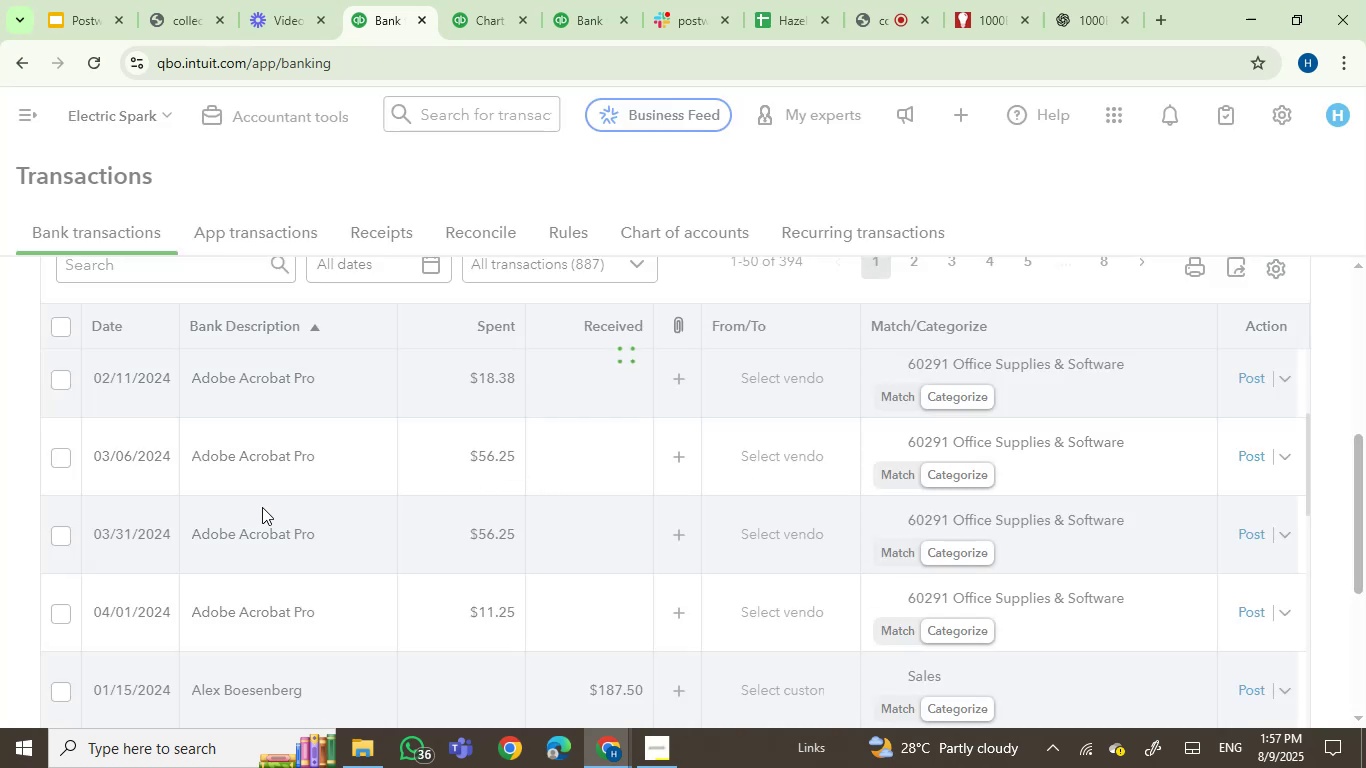 
mouse_move([273, 524])
 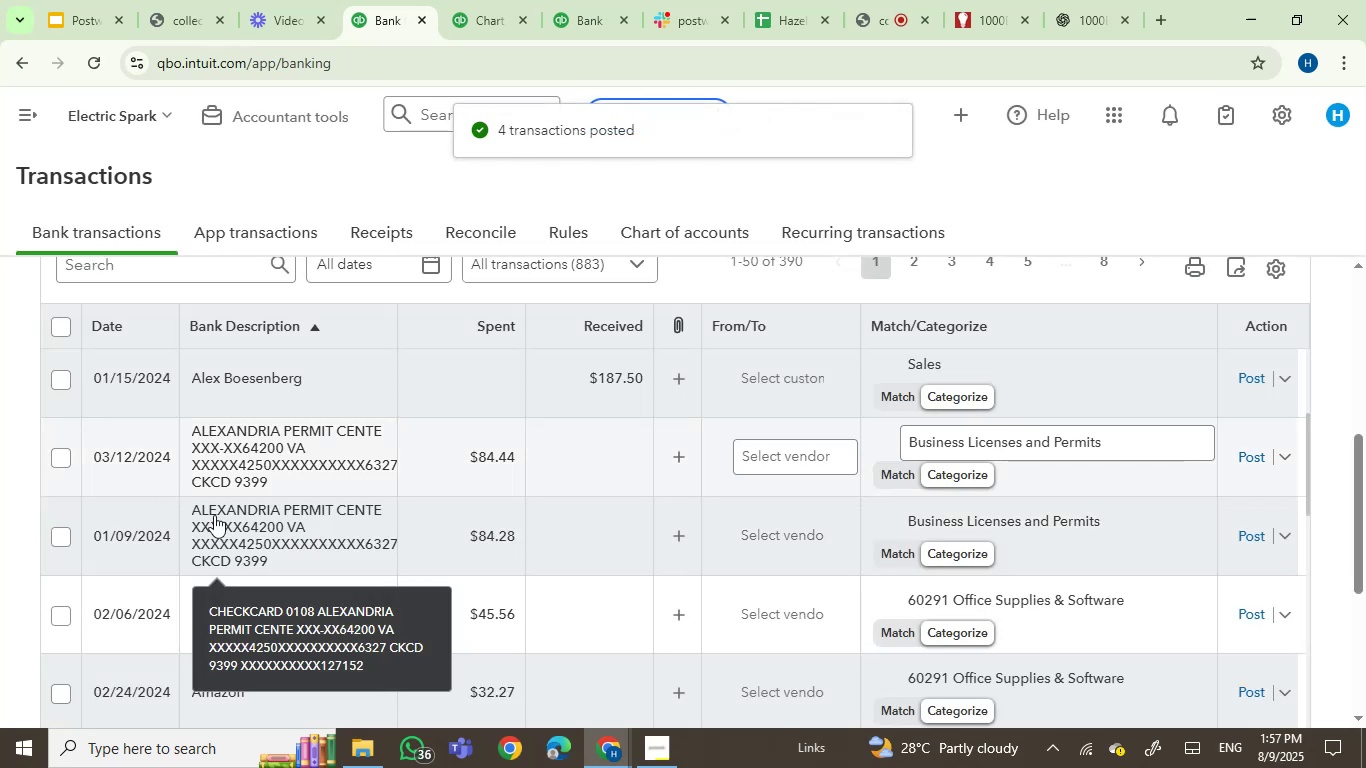 
scroll: coordinate [445, 479], scroll_direction: up, amount: 4.0
 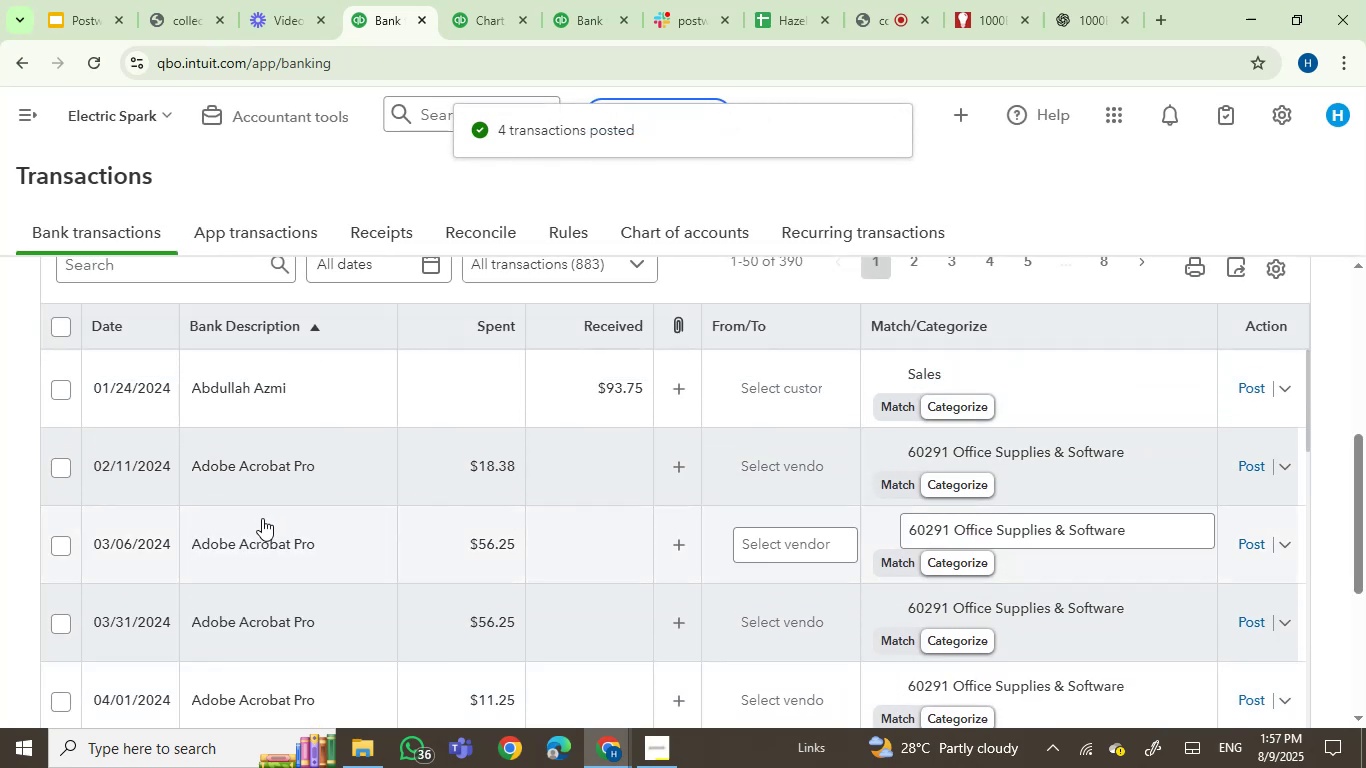 
scroll: coordinate [262, 519], scroll_direction: down, amount: 1.0
 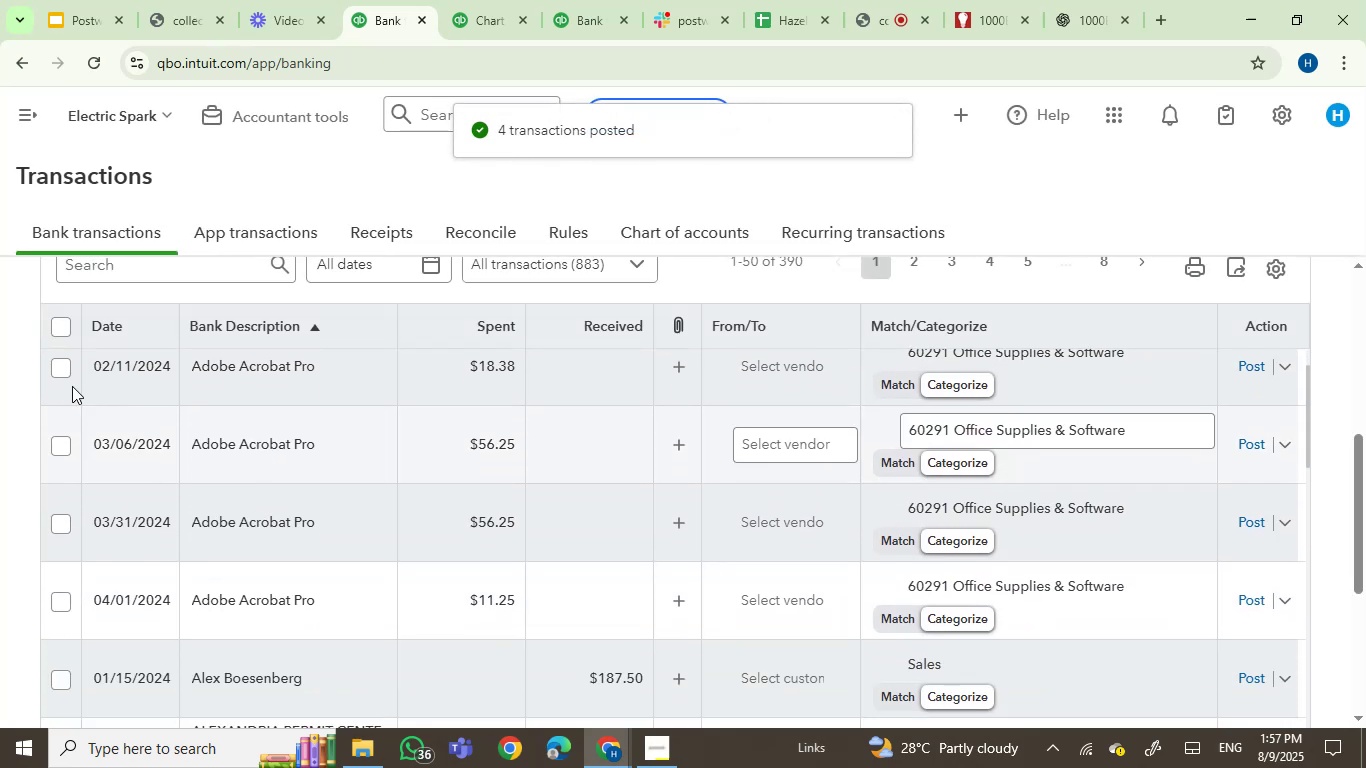 
left_click([66, 365])
 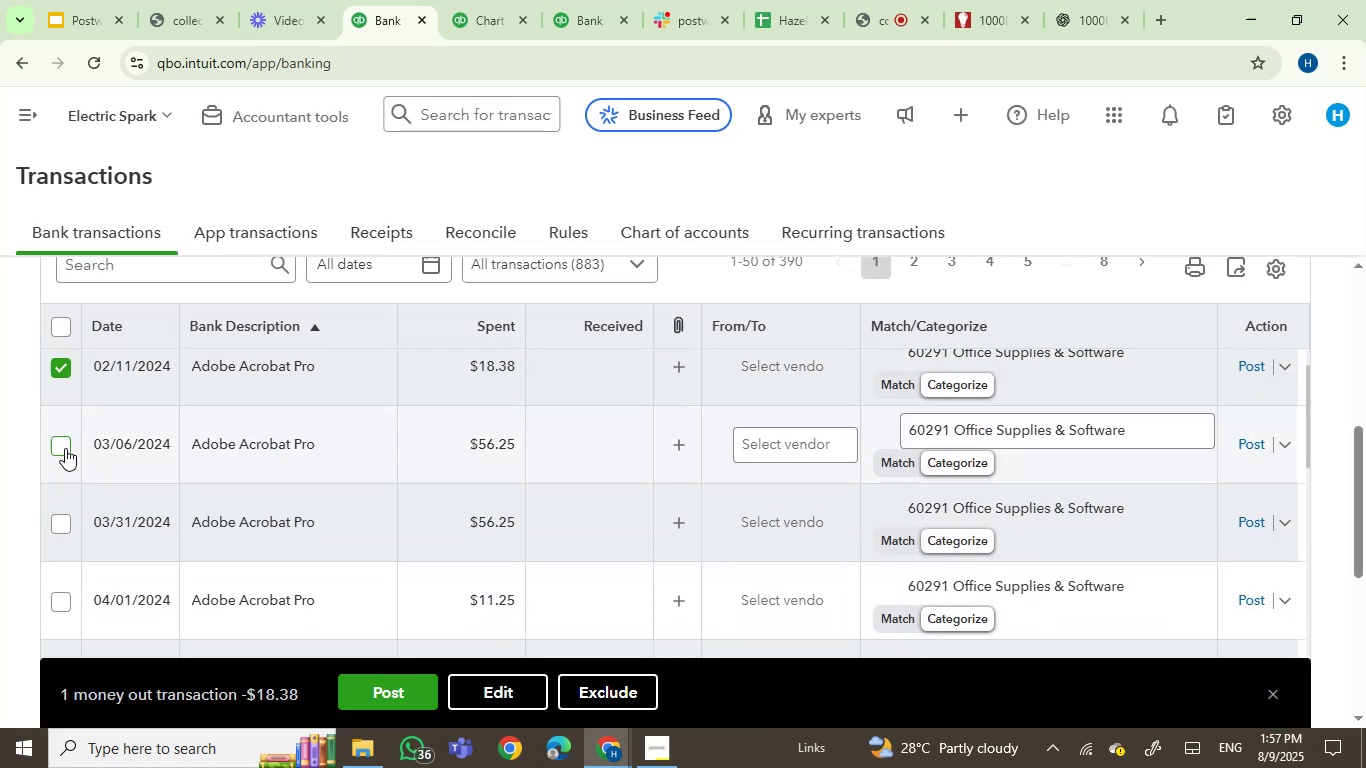 
left_click([65, 447])
 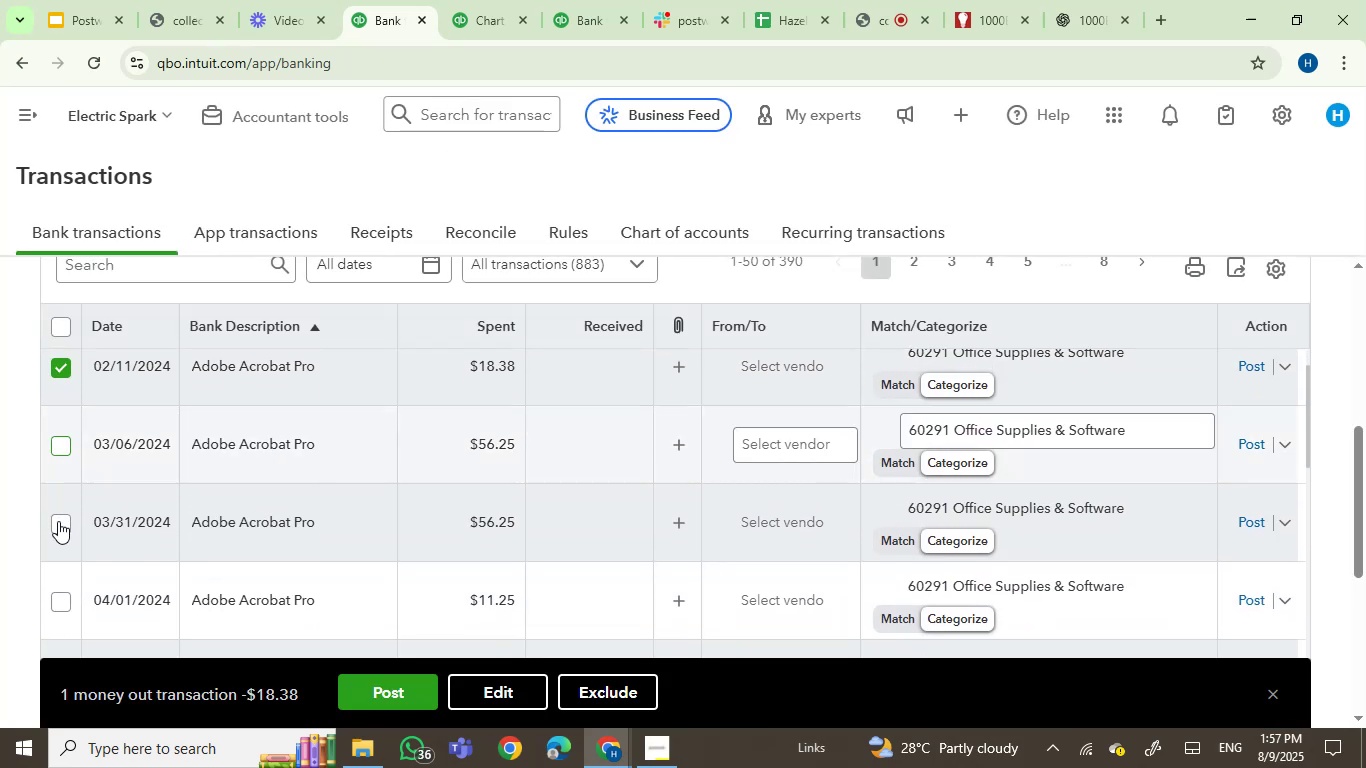 
left_click([58, 521])
 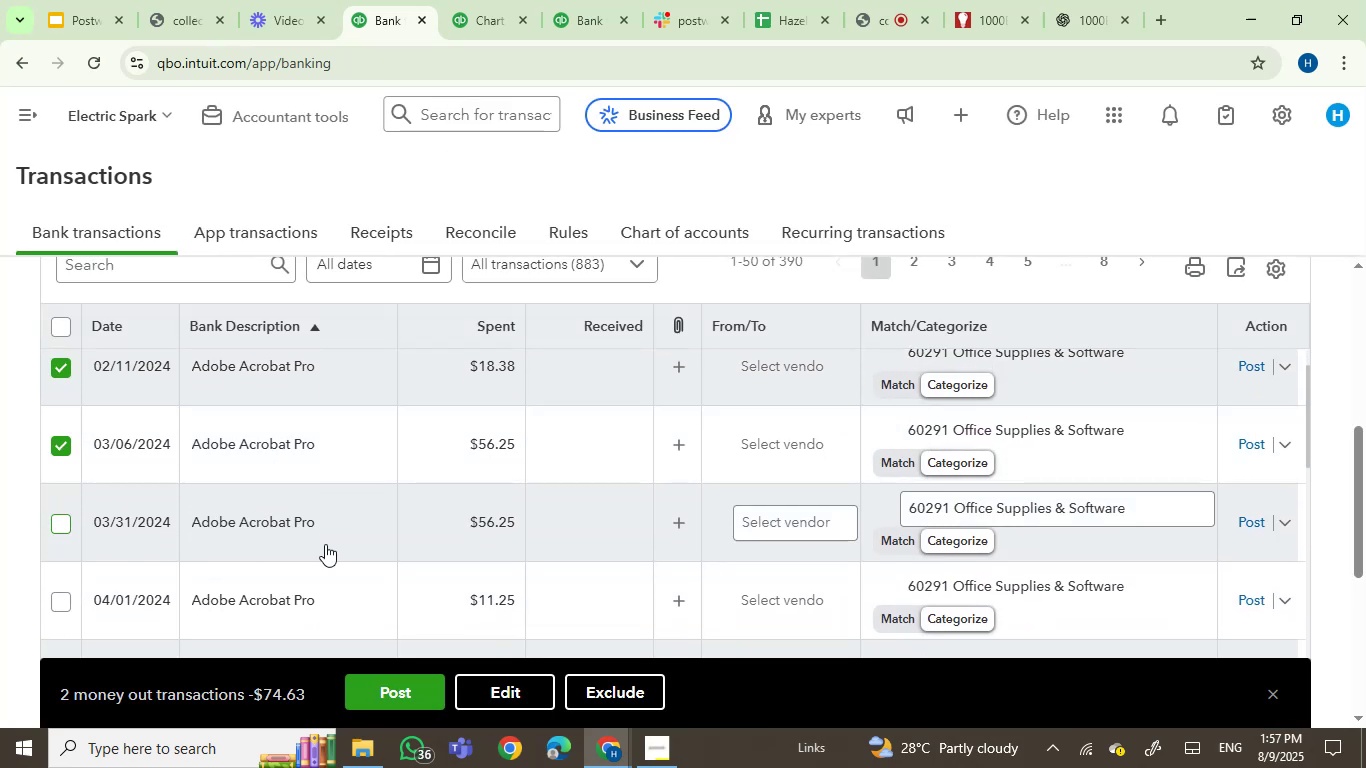 
scroll: coordinate [326, 542], scroll_direction: down, amount: 3.0
 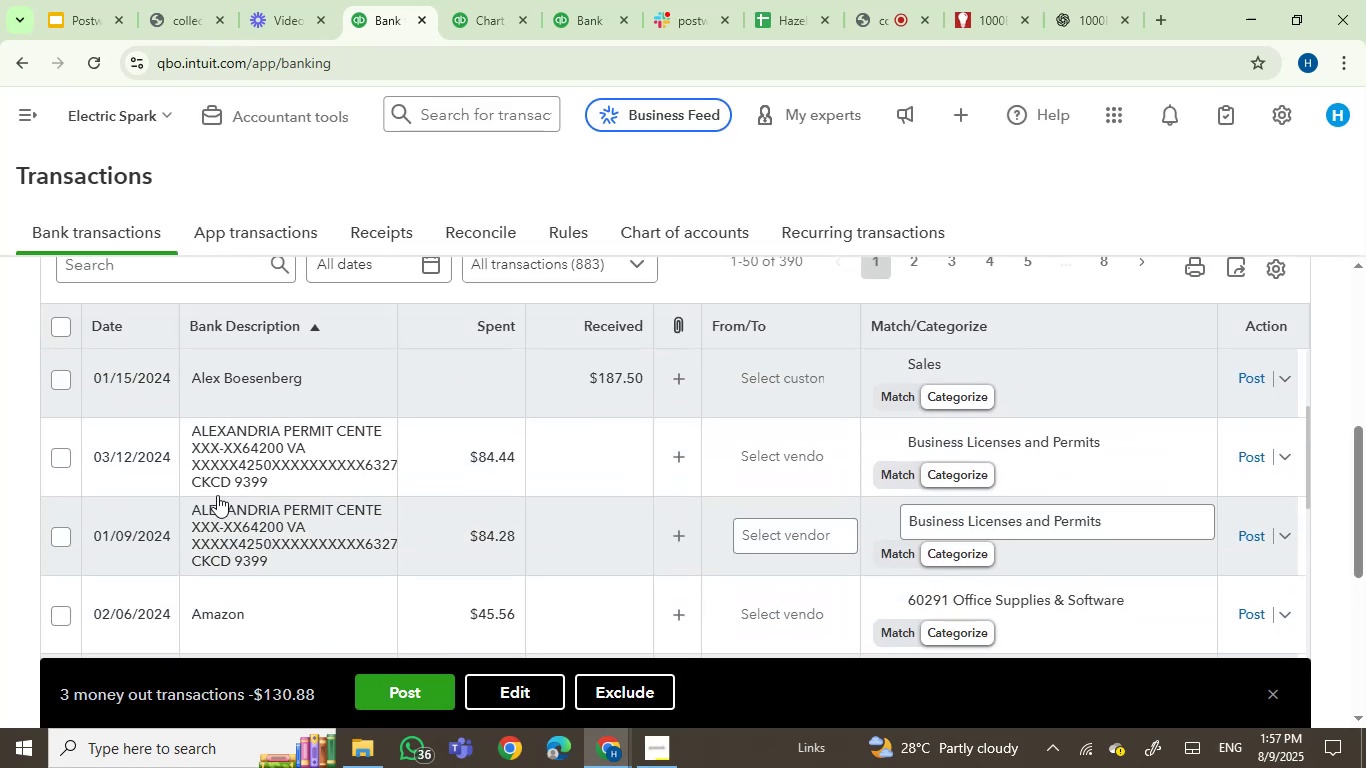 
scroll: coordinate [217, 495], scroll_direction: up, amount: 2.0
 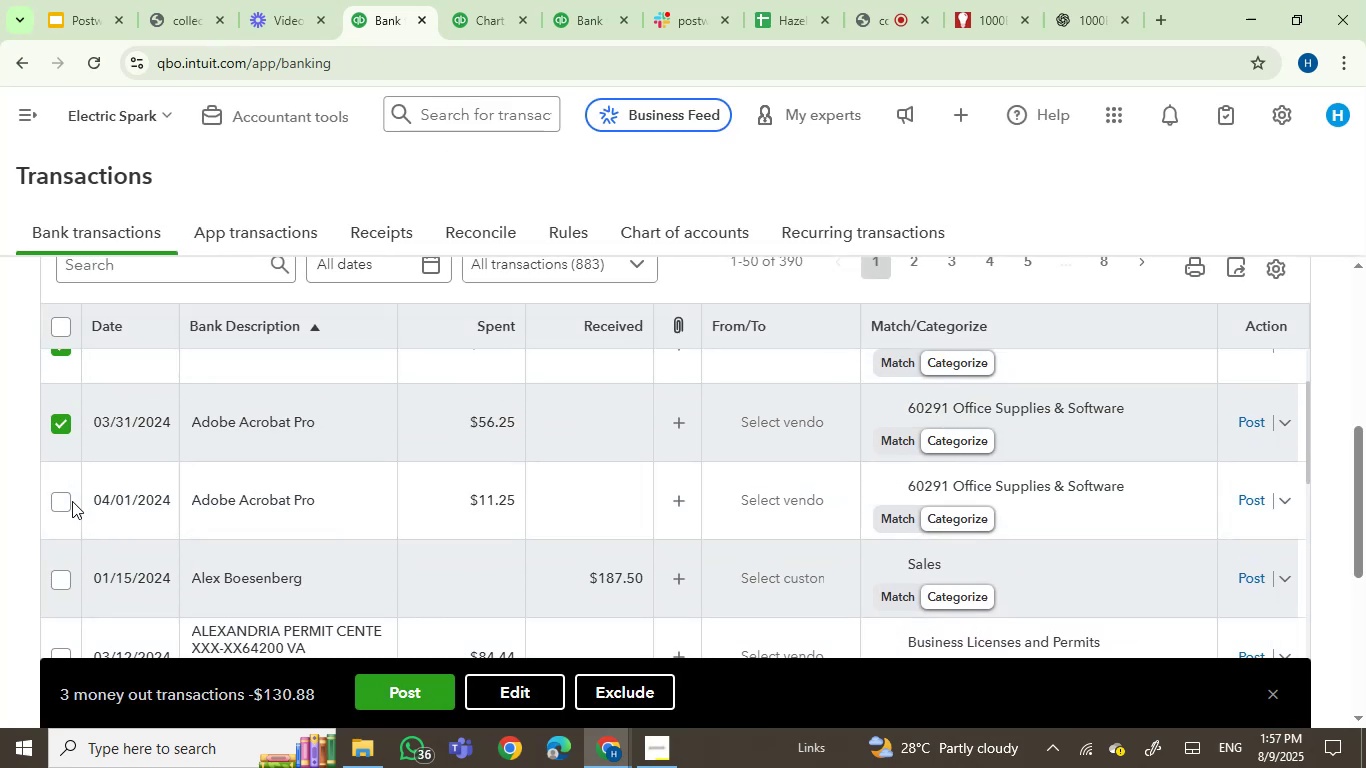 
left_click([58, 498])
 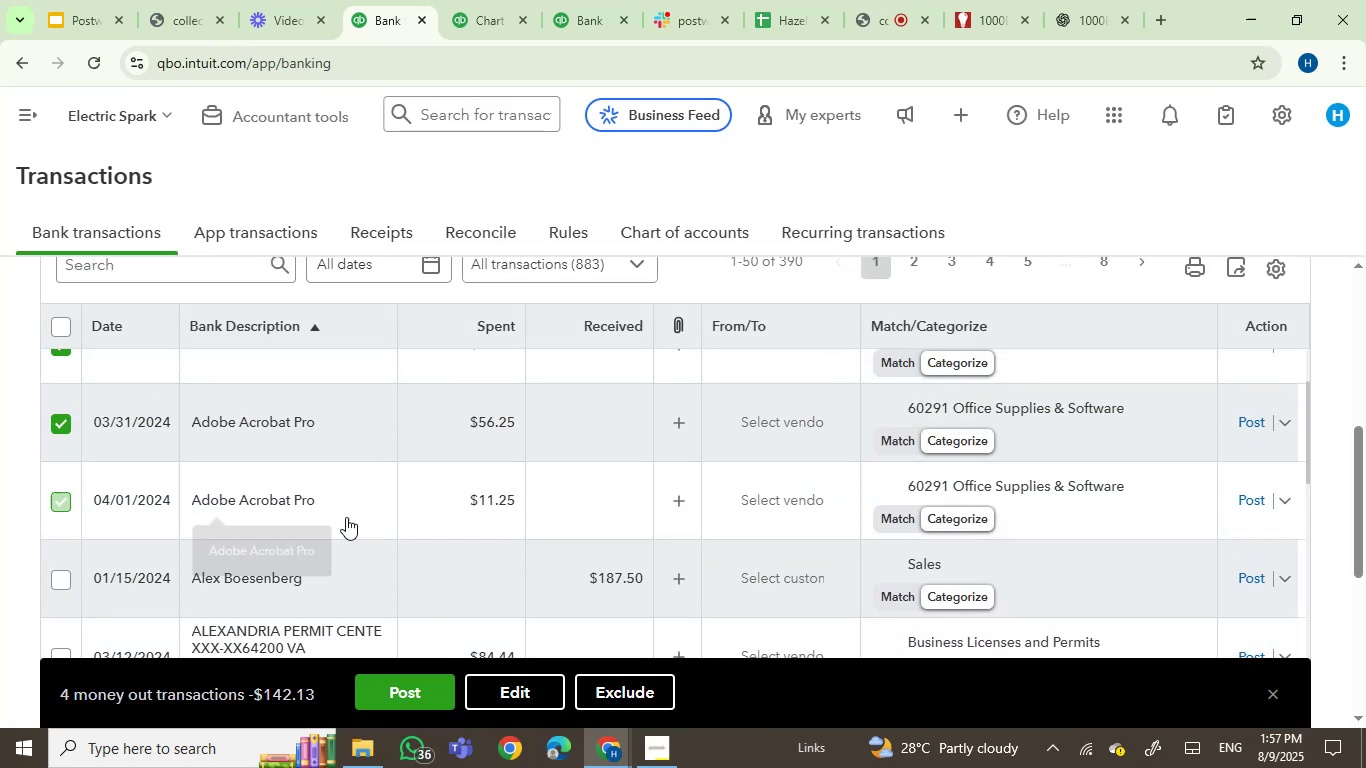 
scroll: coordinate [347, 517], scroll_direction: up, amount: 2.0
 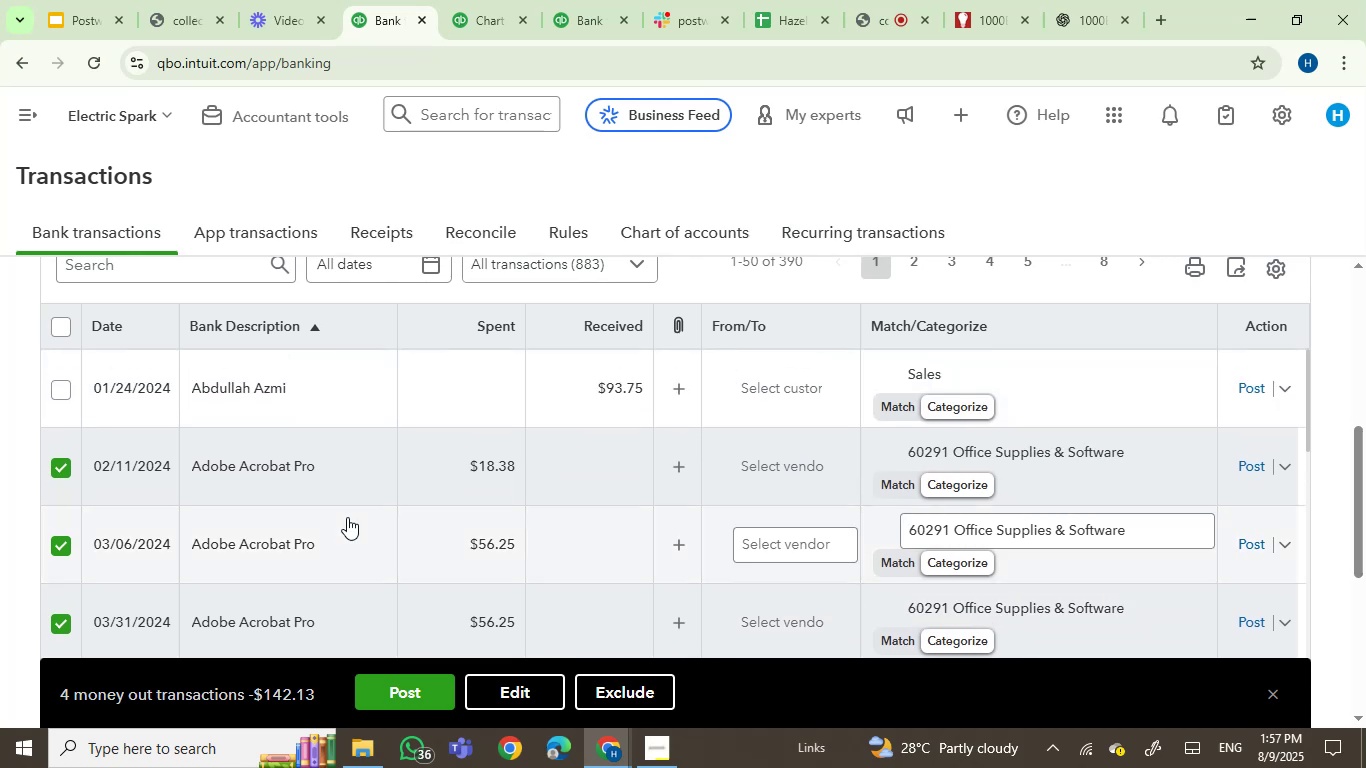 
scroll: coordinate [347, 517], scroll_direction: down, amount: 1.0
 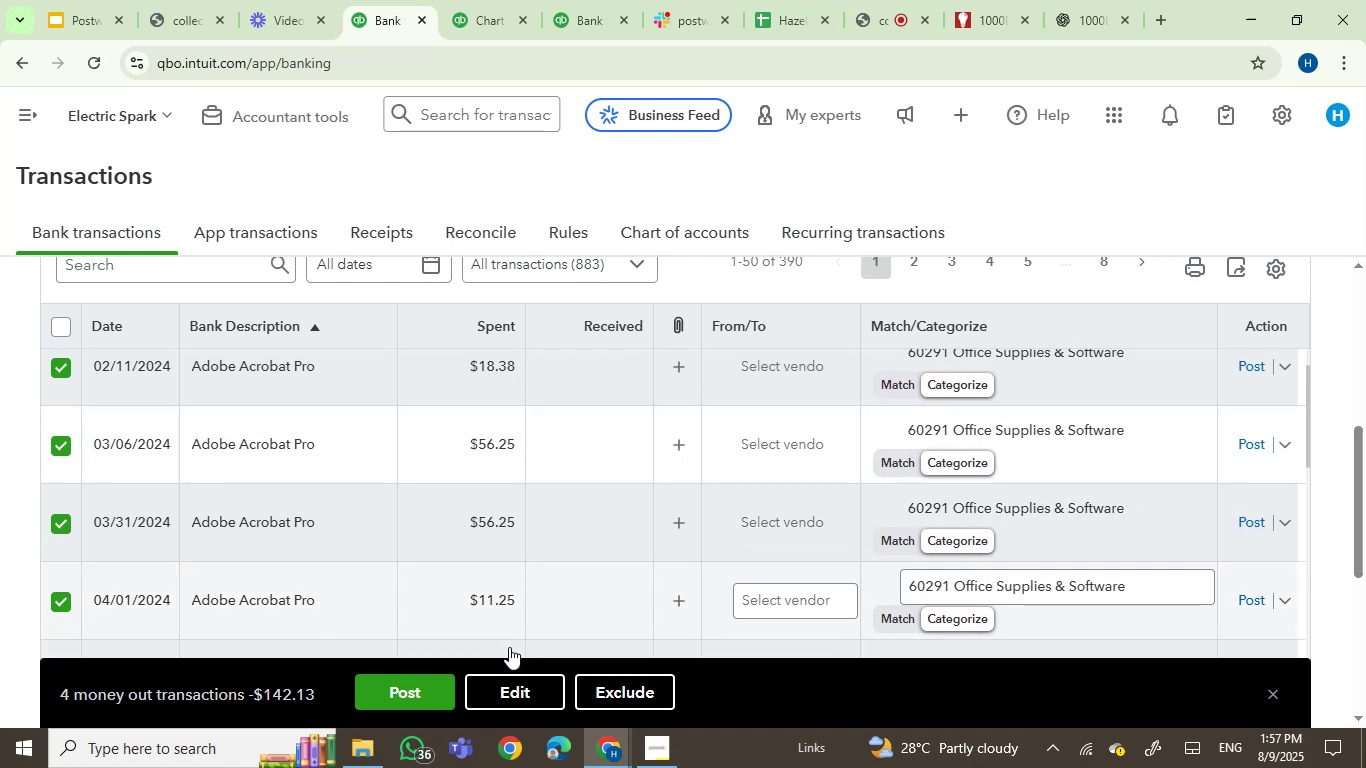 
left_click([503, 685])
 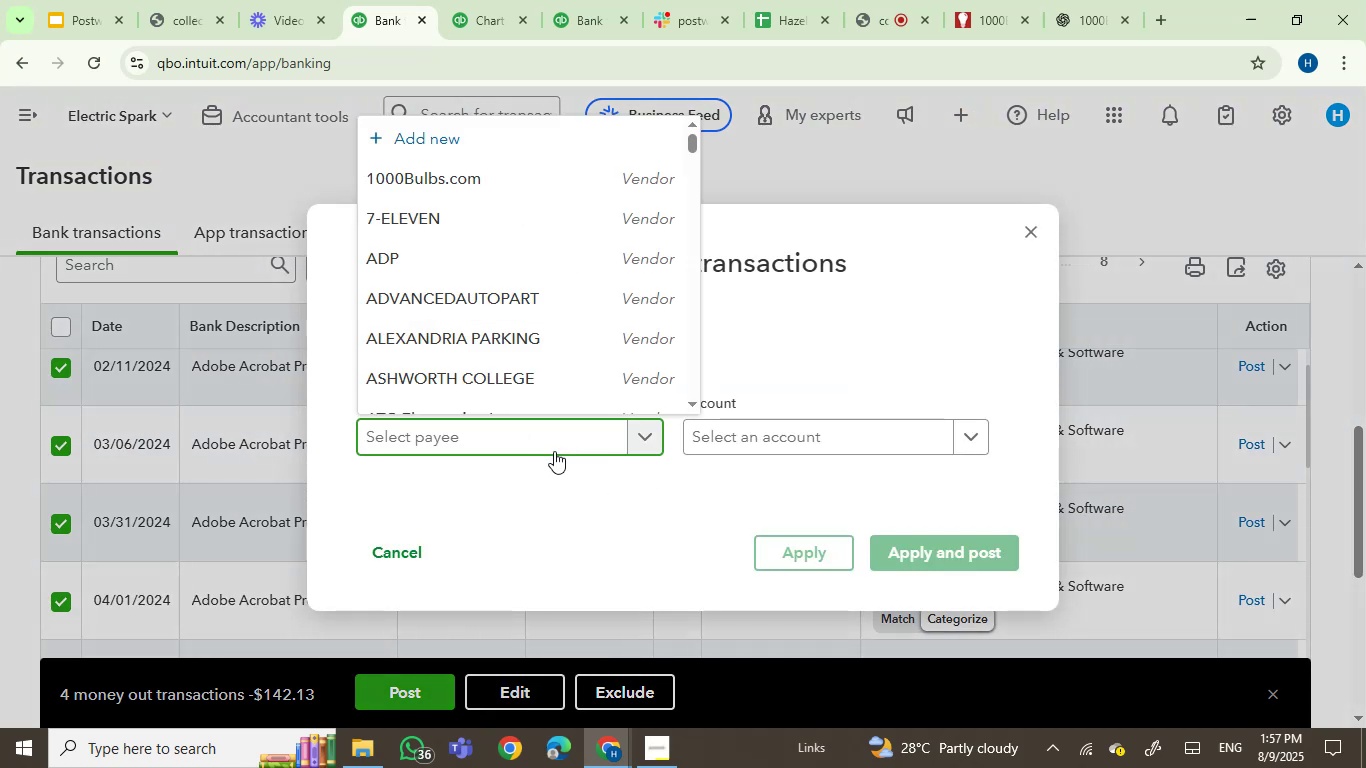 
type(ado)
 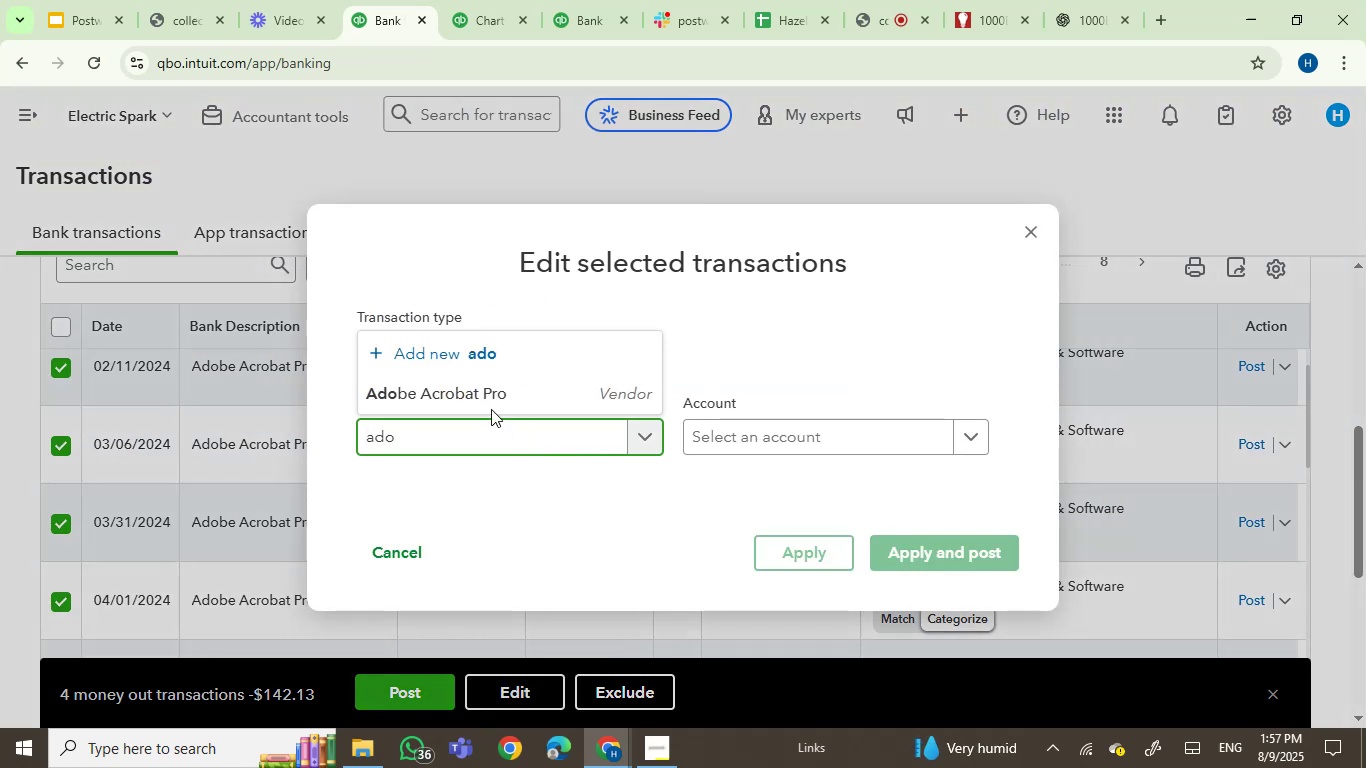 
left_click([473, 388])
 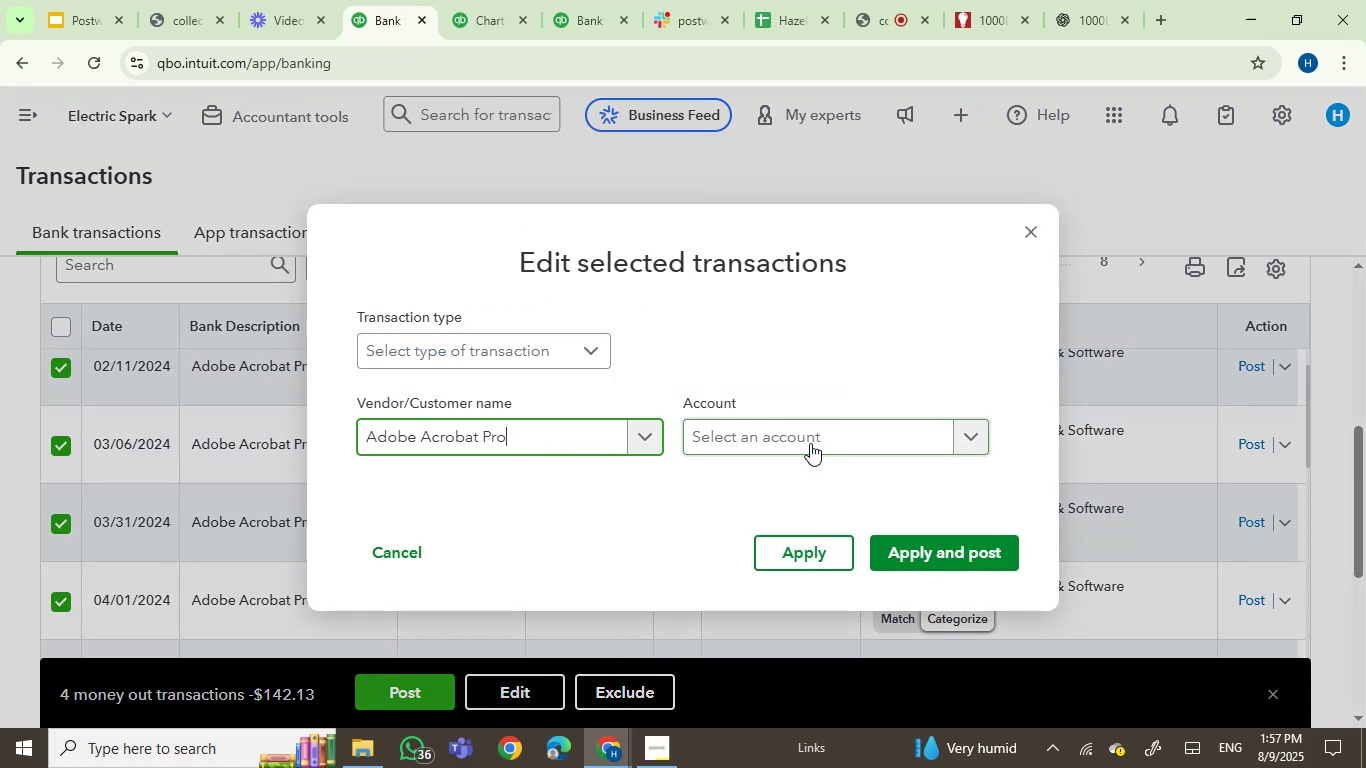 
left_click([810, 443])
 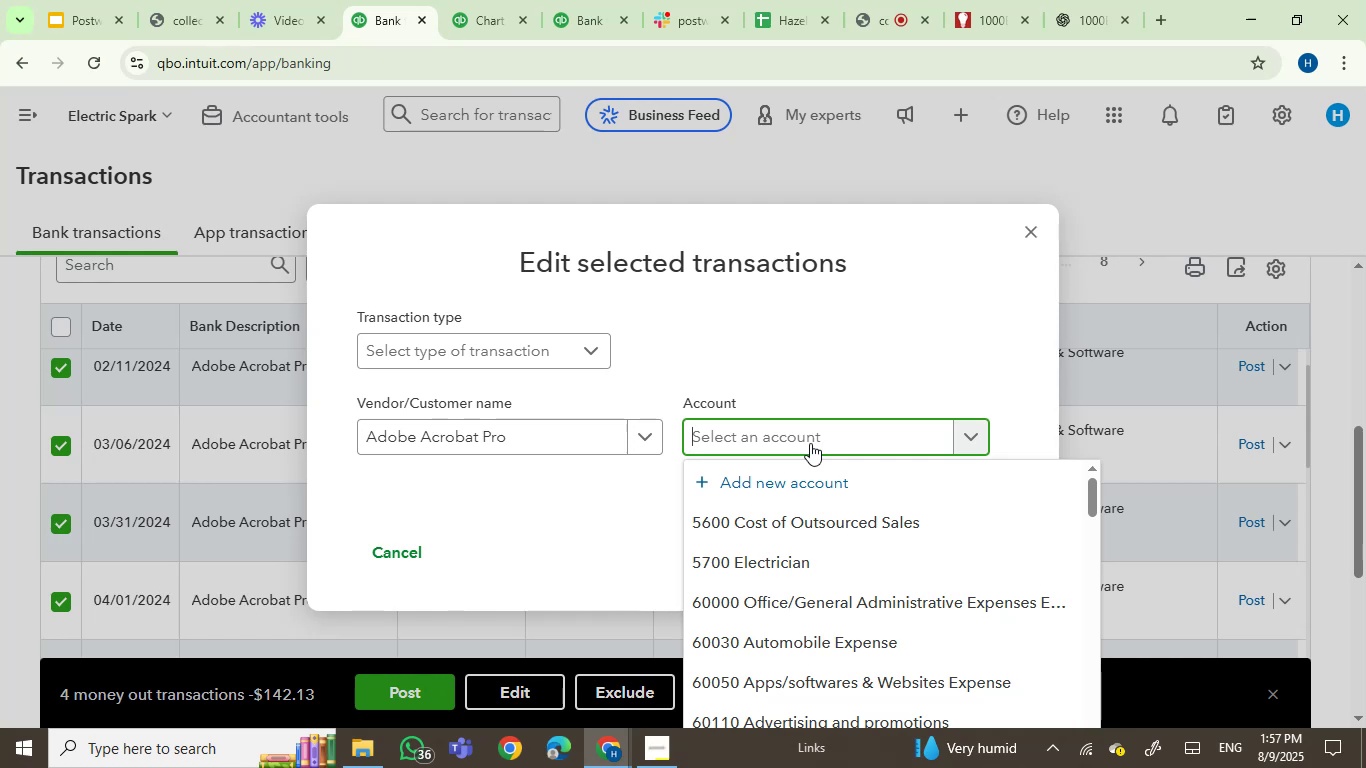 
type(softwa)
 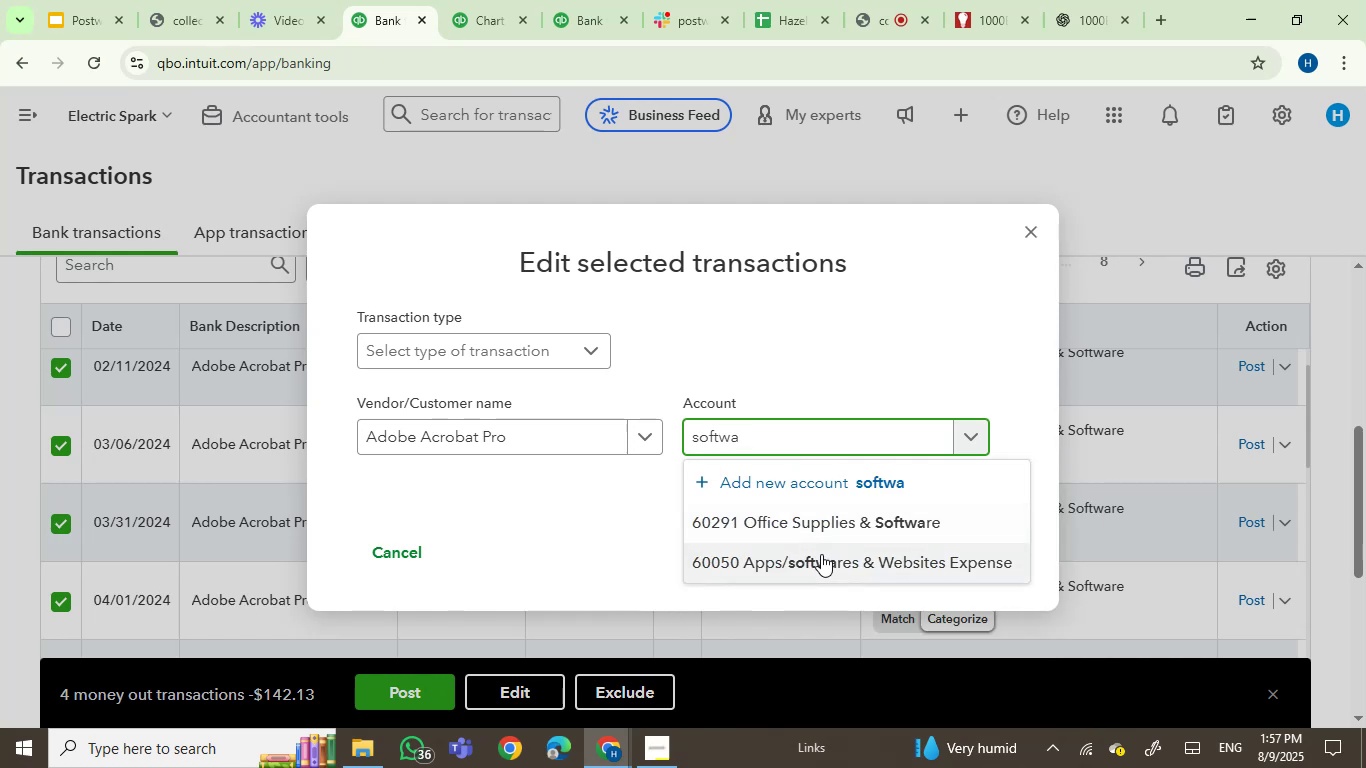 
left_click([844, 520])
 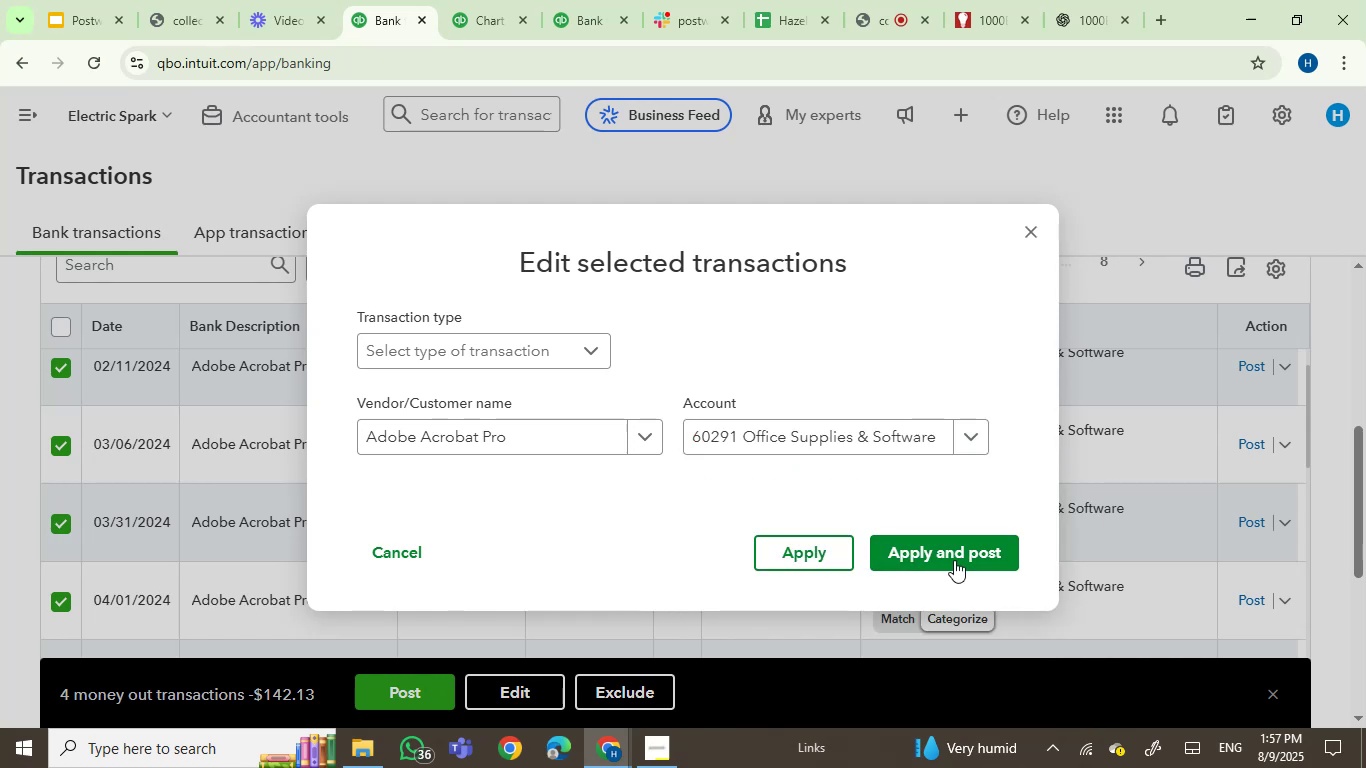 
left_click([955, 555])
 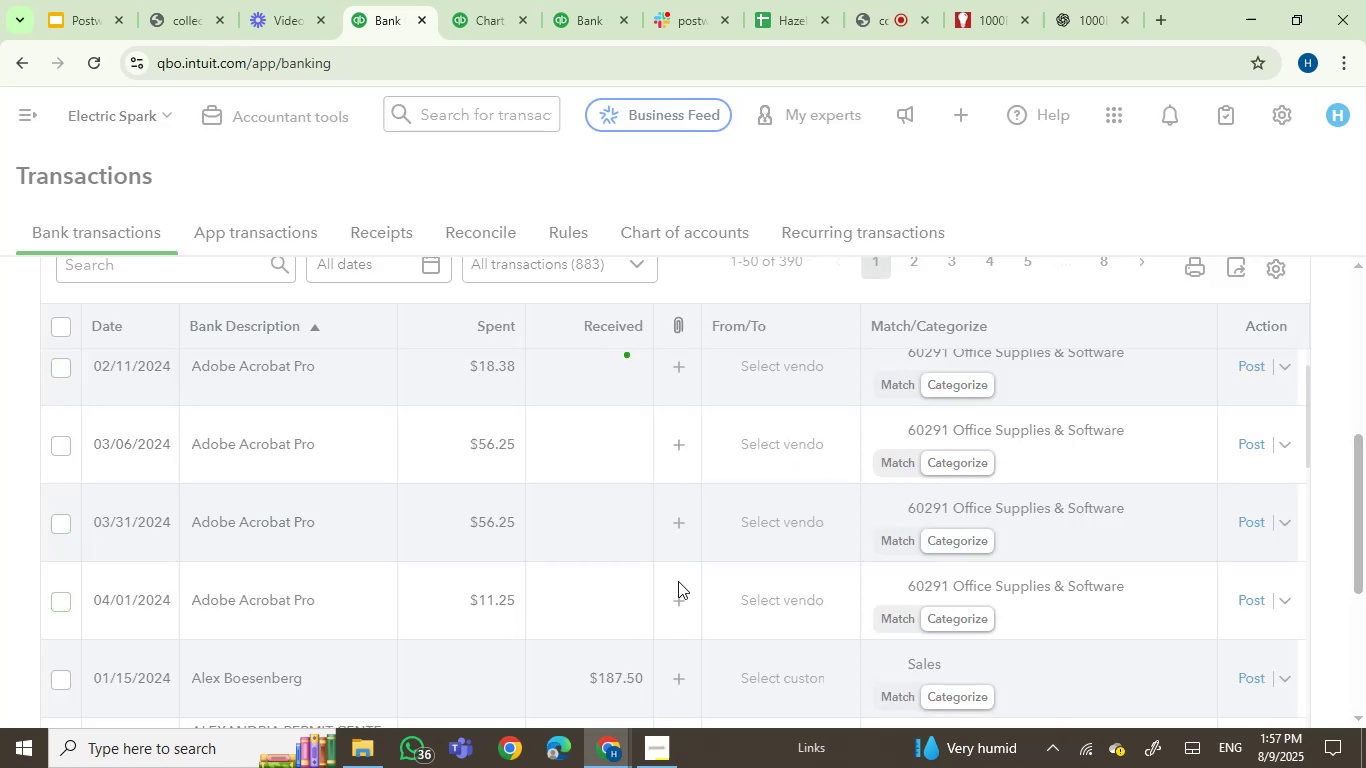 
mouse_move([594, 578])
 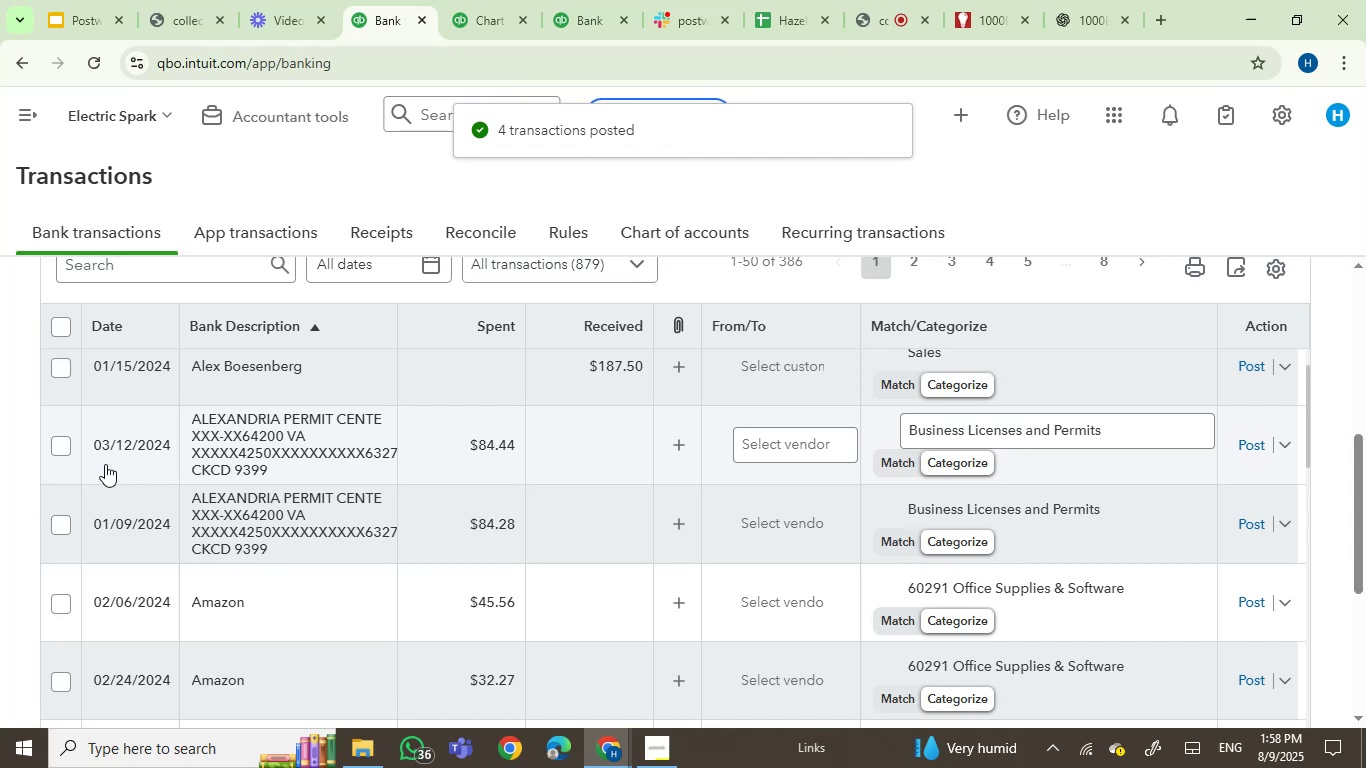 
scroll: coordinate [134, 536], scroll_direction: up, amount: 1.0
 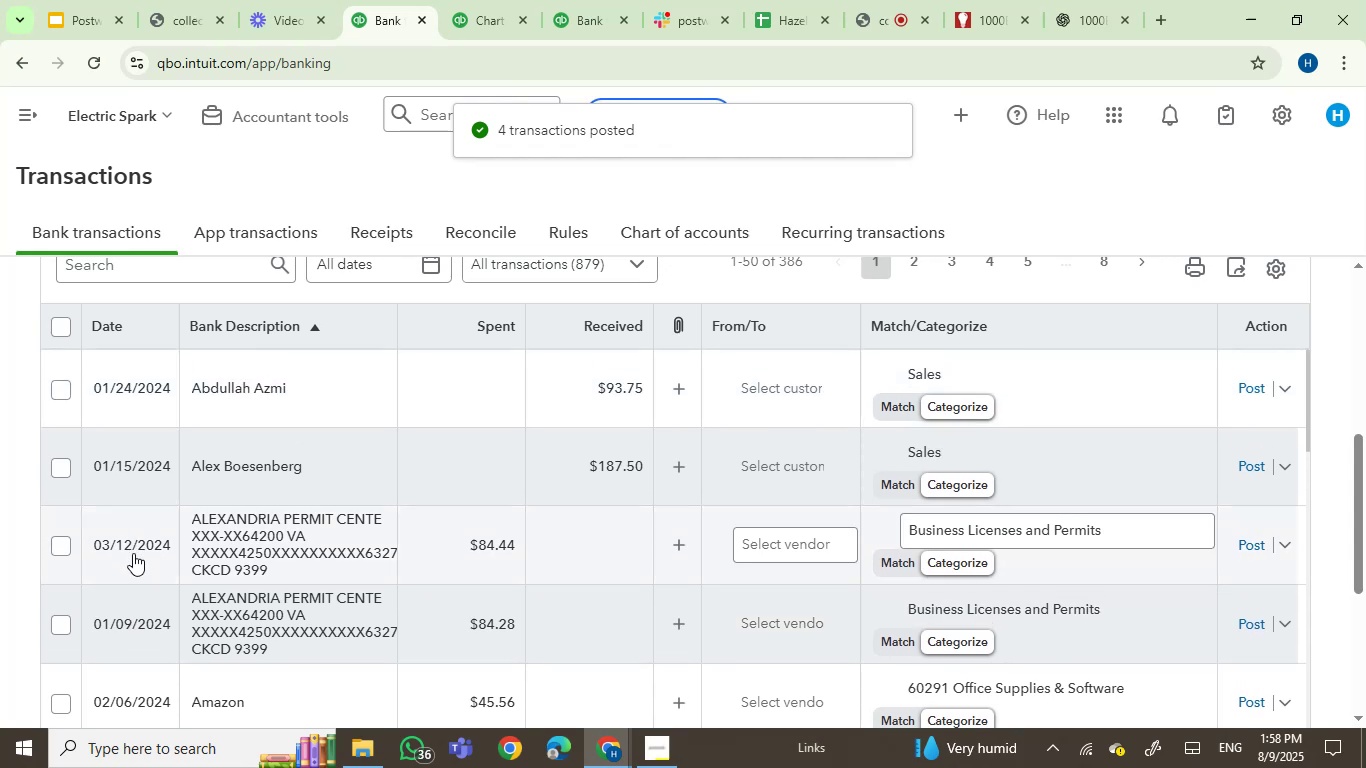 
scroll: coordinate [133, 553], scroll_direction: down, amount: 1.0
 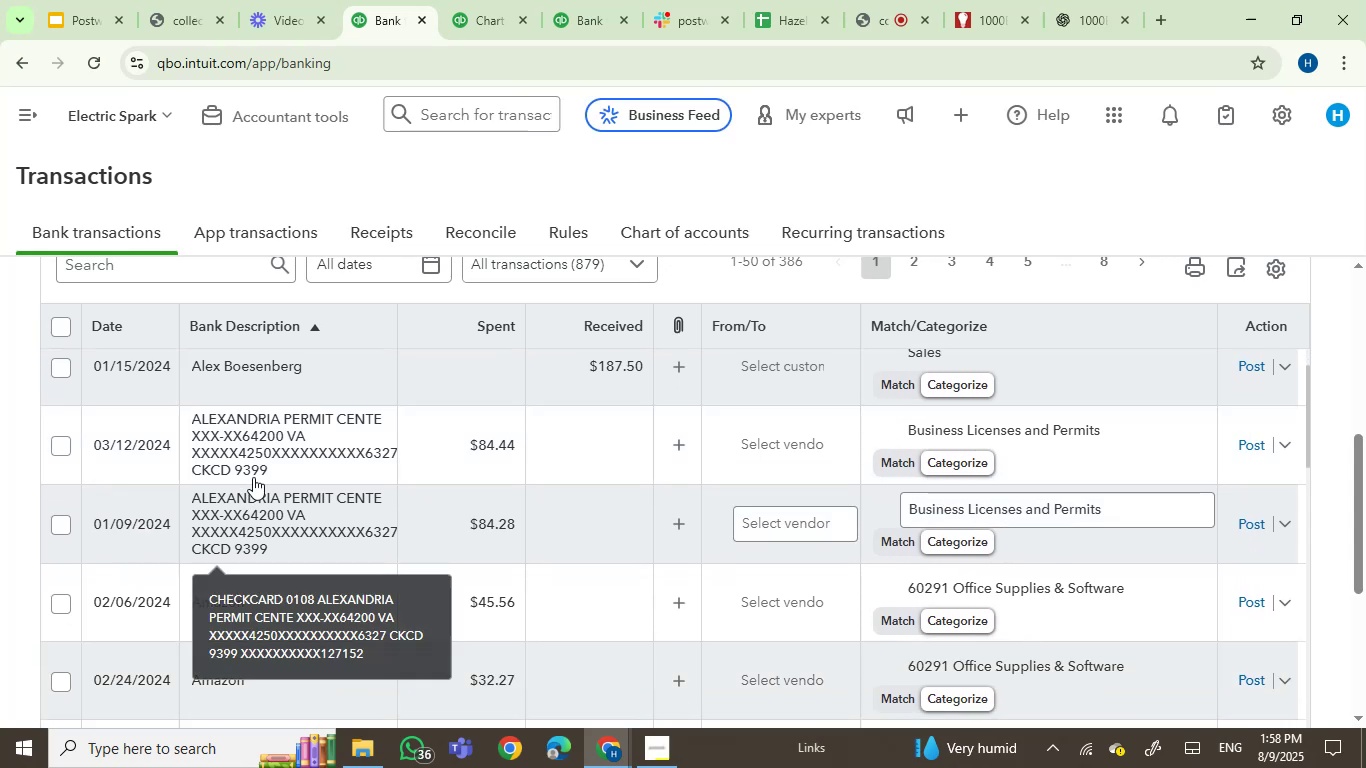 
mouse_move([256, 459])
 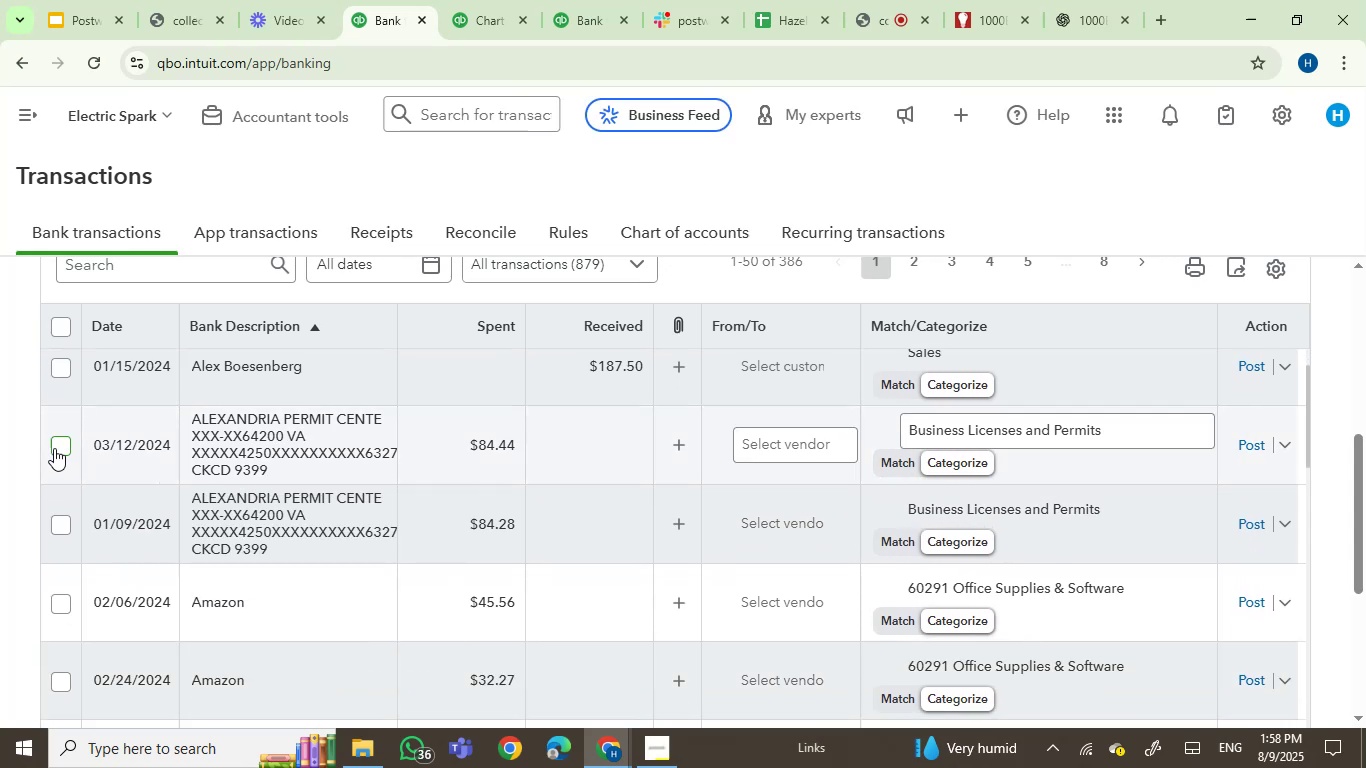 
left_click([54, 446])
 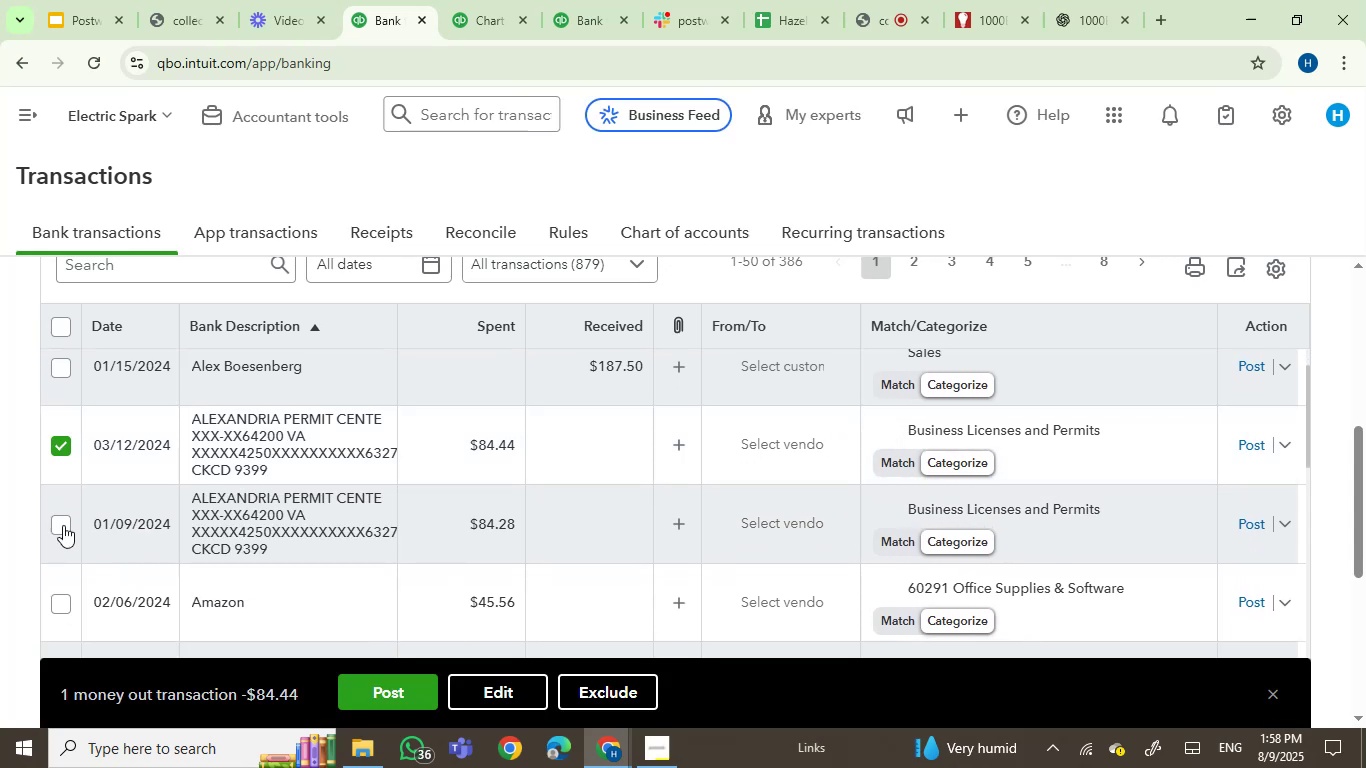 
left_click([64, 525])
 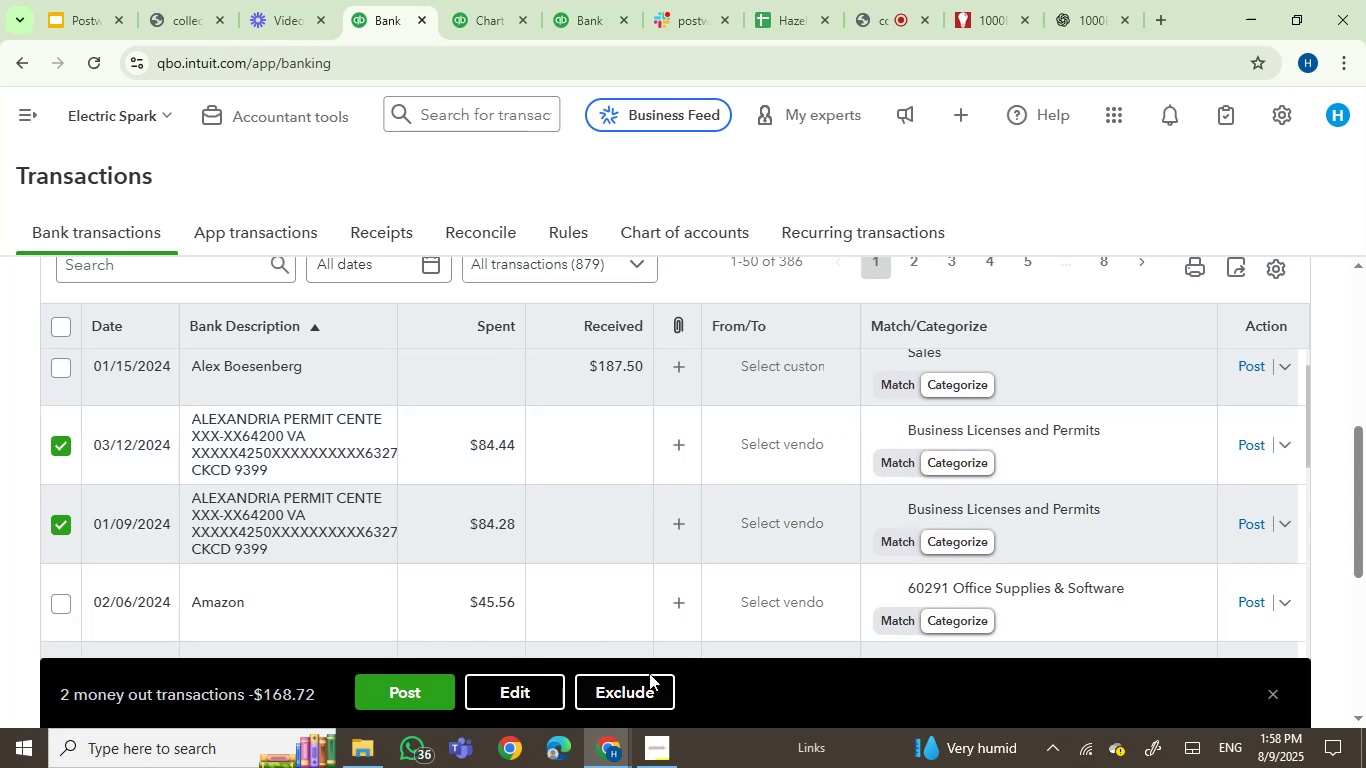 
left_click([525, 686])
 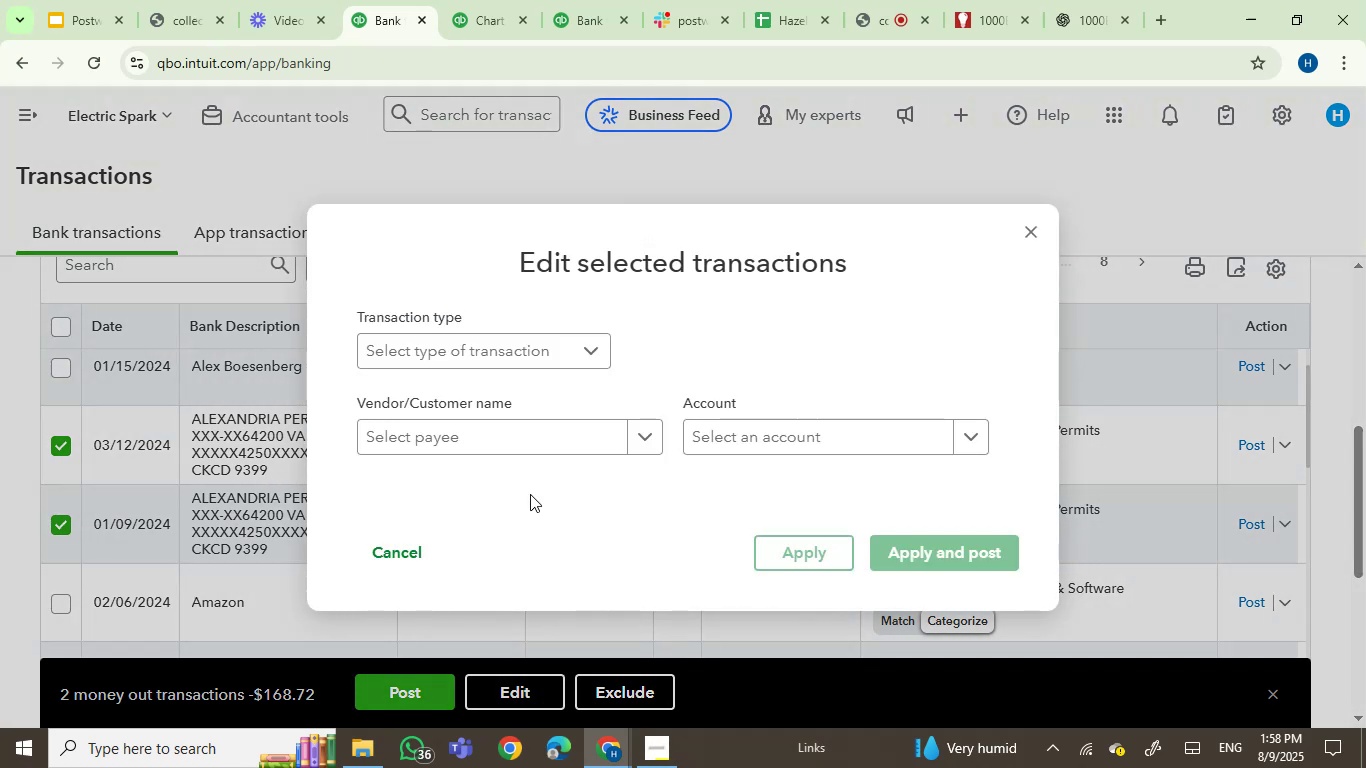 
left_click([485, 439])
 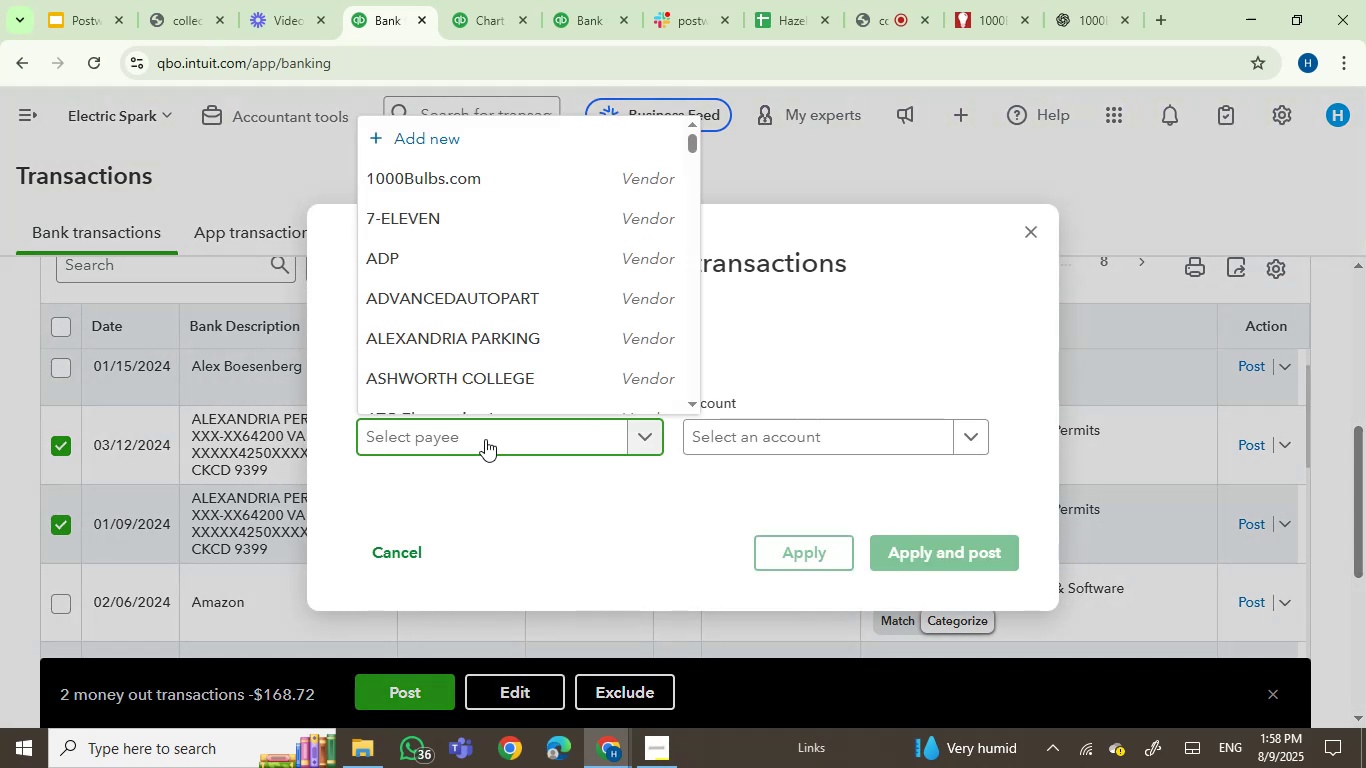 
key(A)
 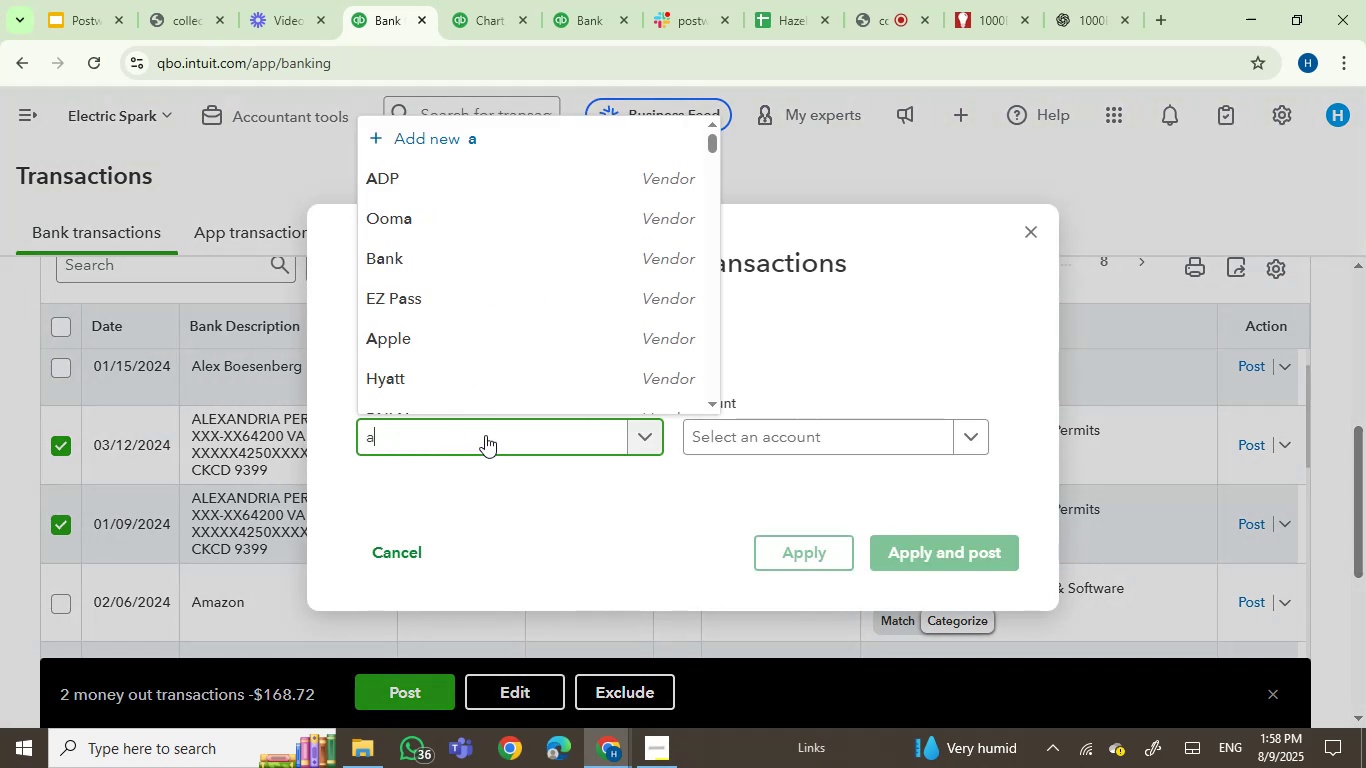 
type(lex)
 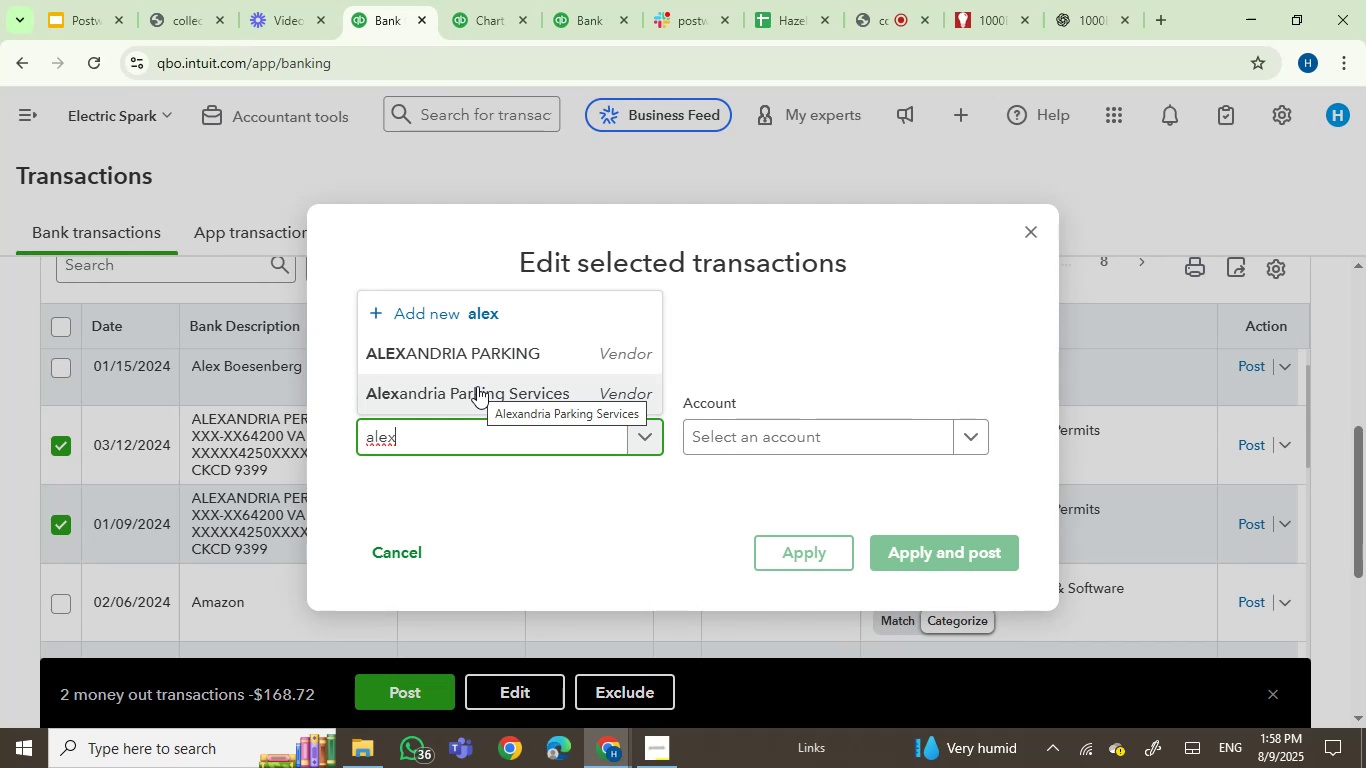 
wait(6.26)
 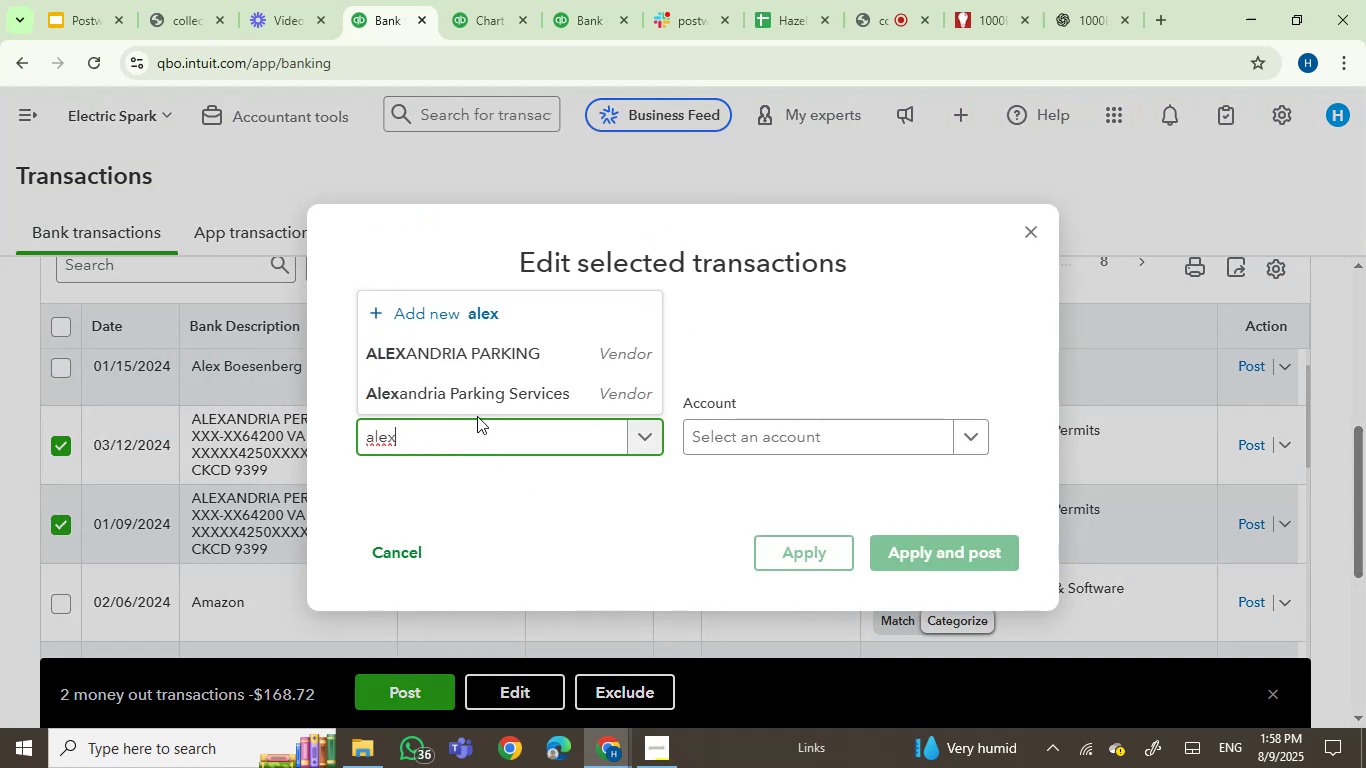 
mouse_move([481, 385])
 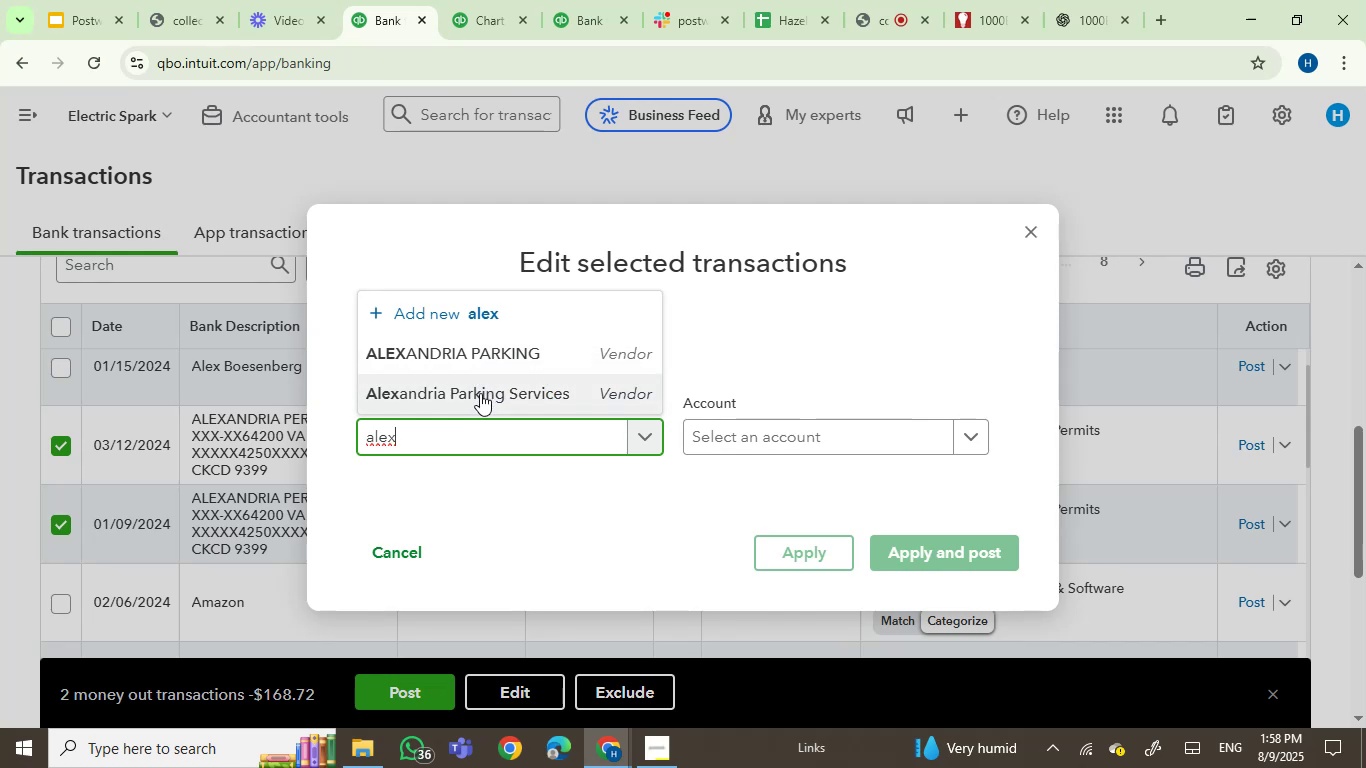 
left_click([480, 393])
 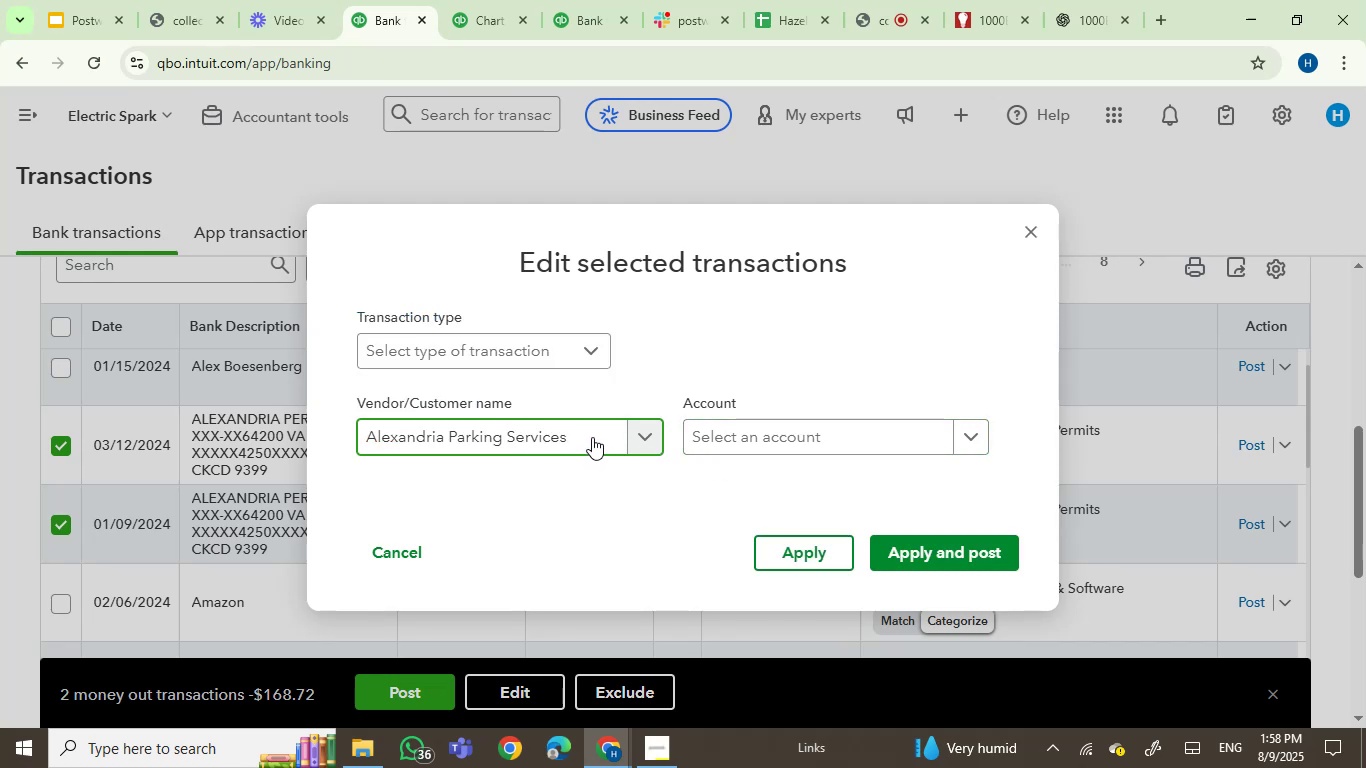 
wait(6.83)
 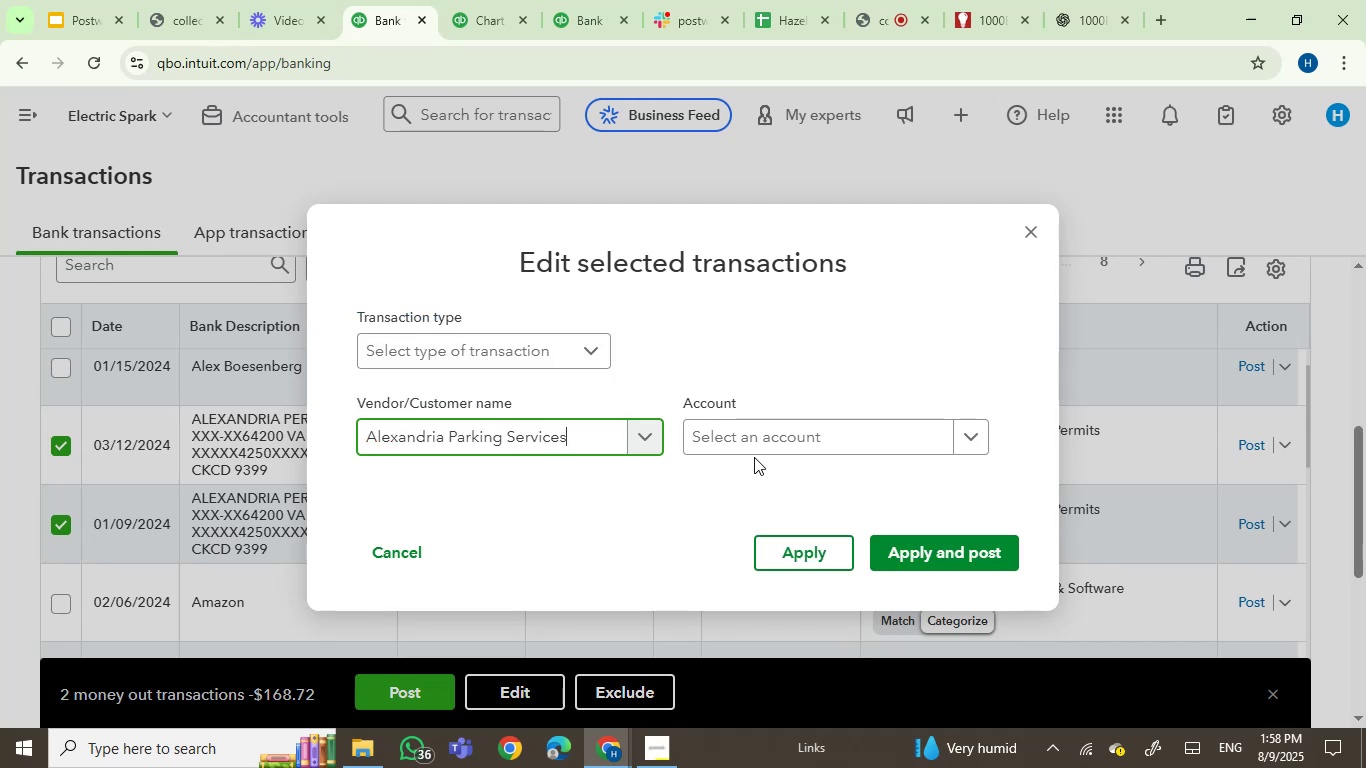 
left_click([1032, 233])
 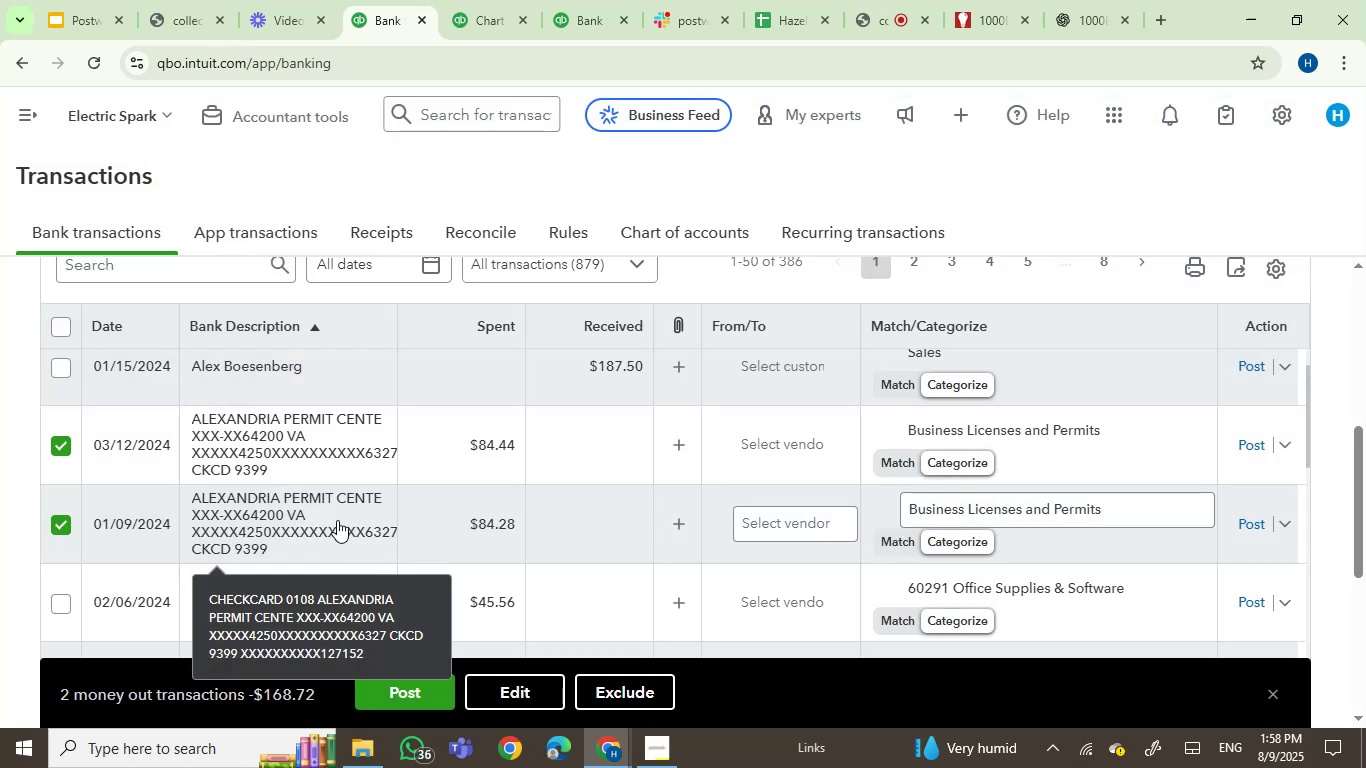 
left_click([338, 512])
 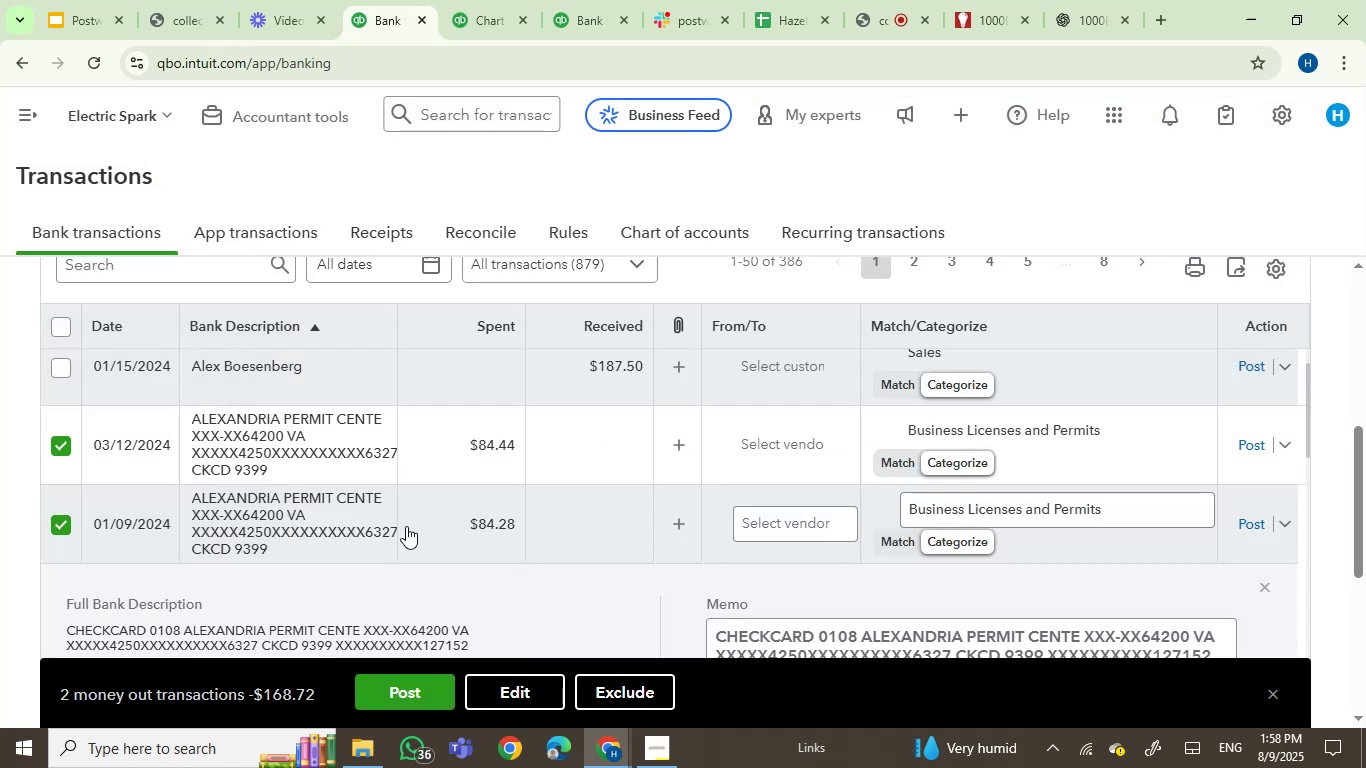 
scroll: coordinate [374, 566], scroll_direction: down, amount: 1.0
 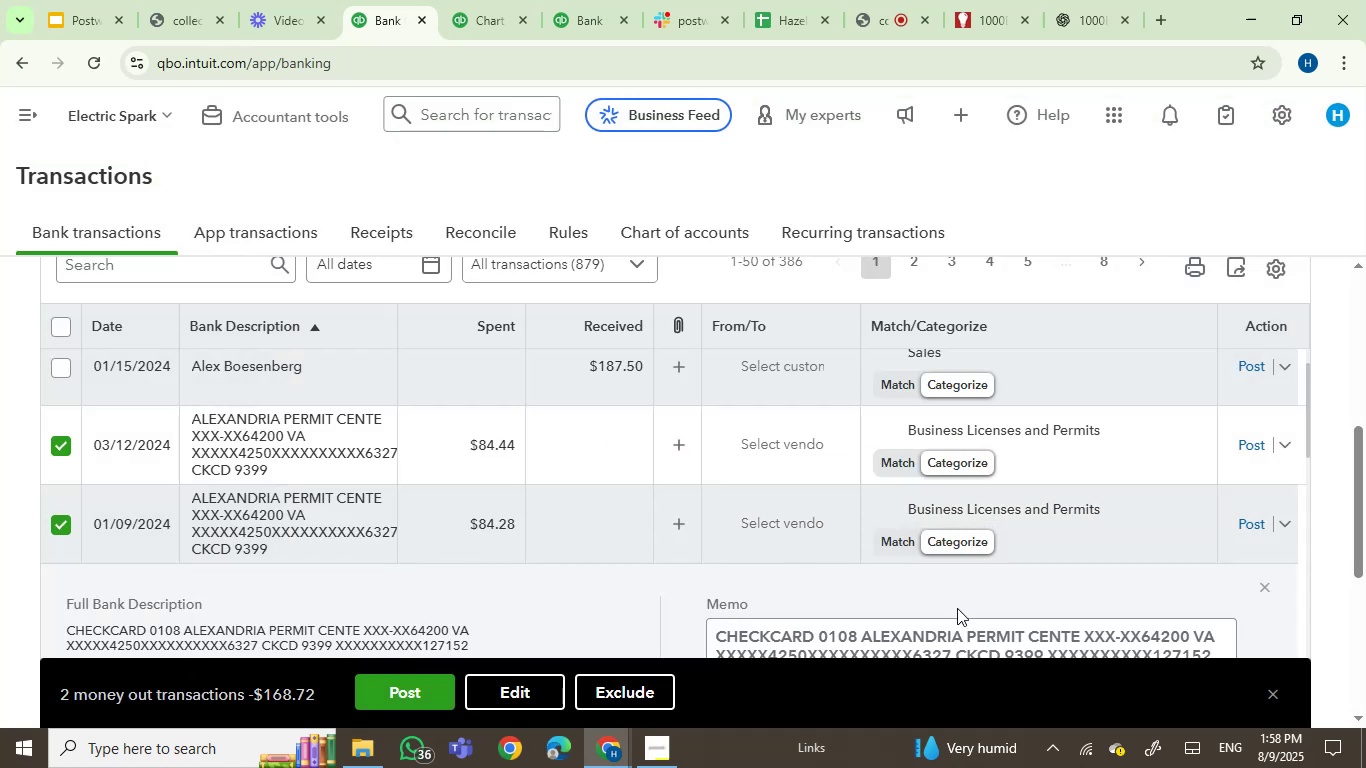 
left_click([922, 639])
 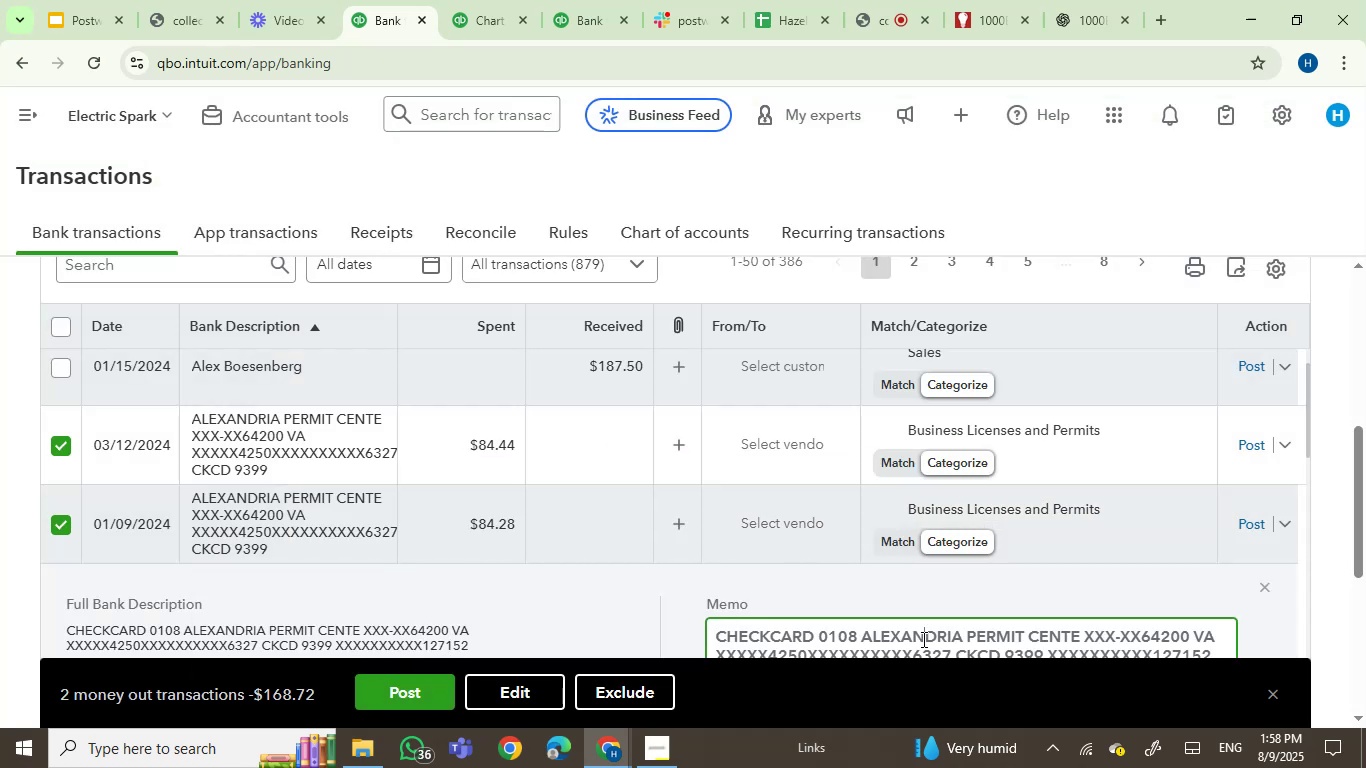 
left_click_drag(start_coordinate=[922, 639], to_coordinate=[1074, 639])
 